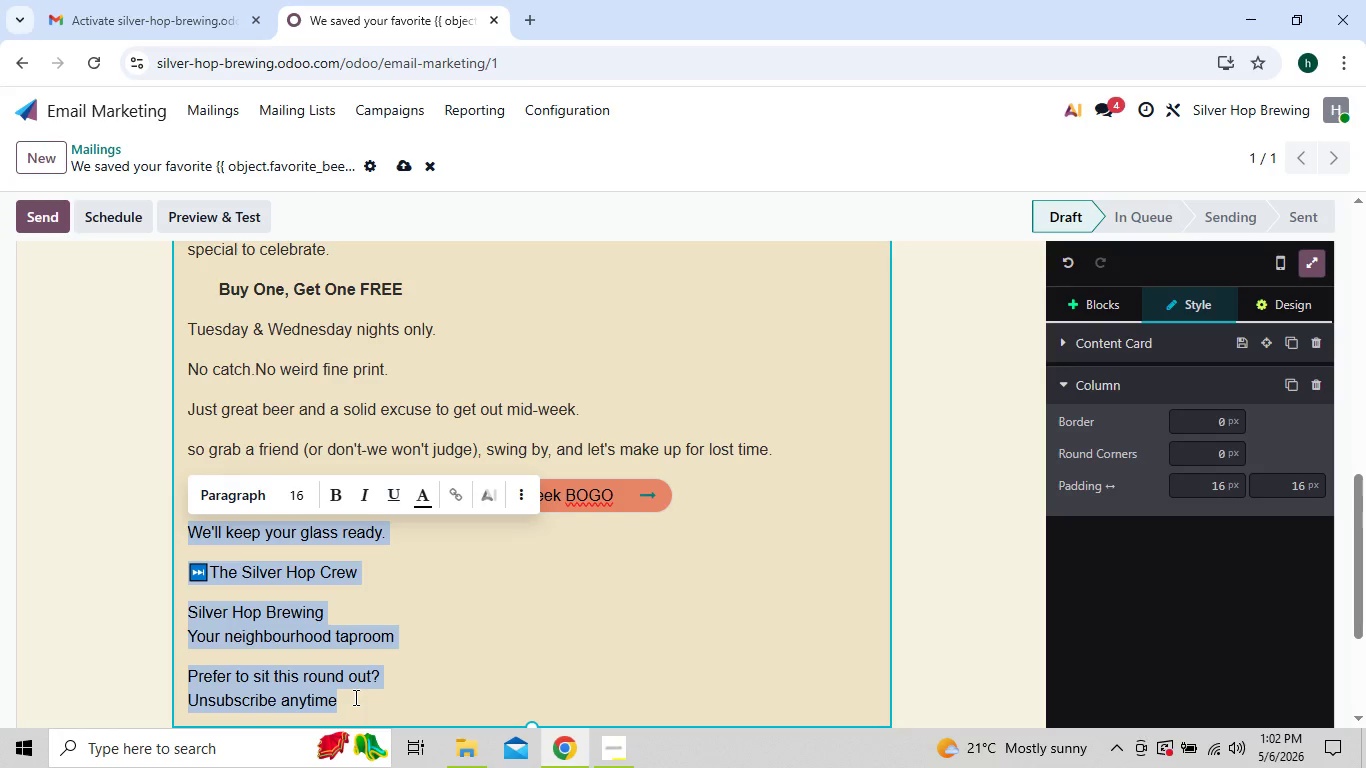 
wait(5.89)
 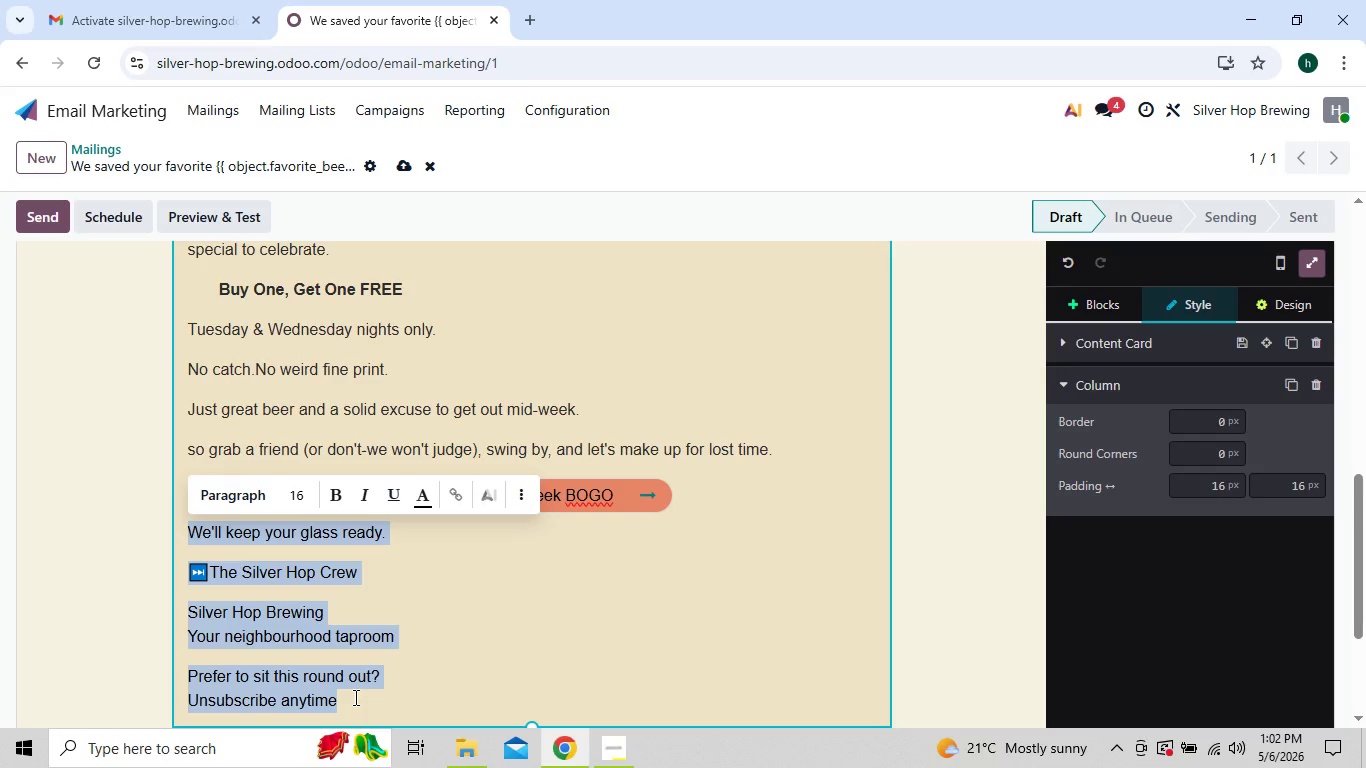 
left_click([429, 494])
 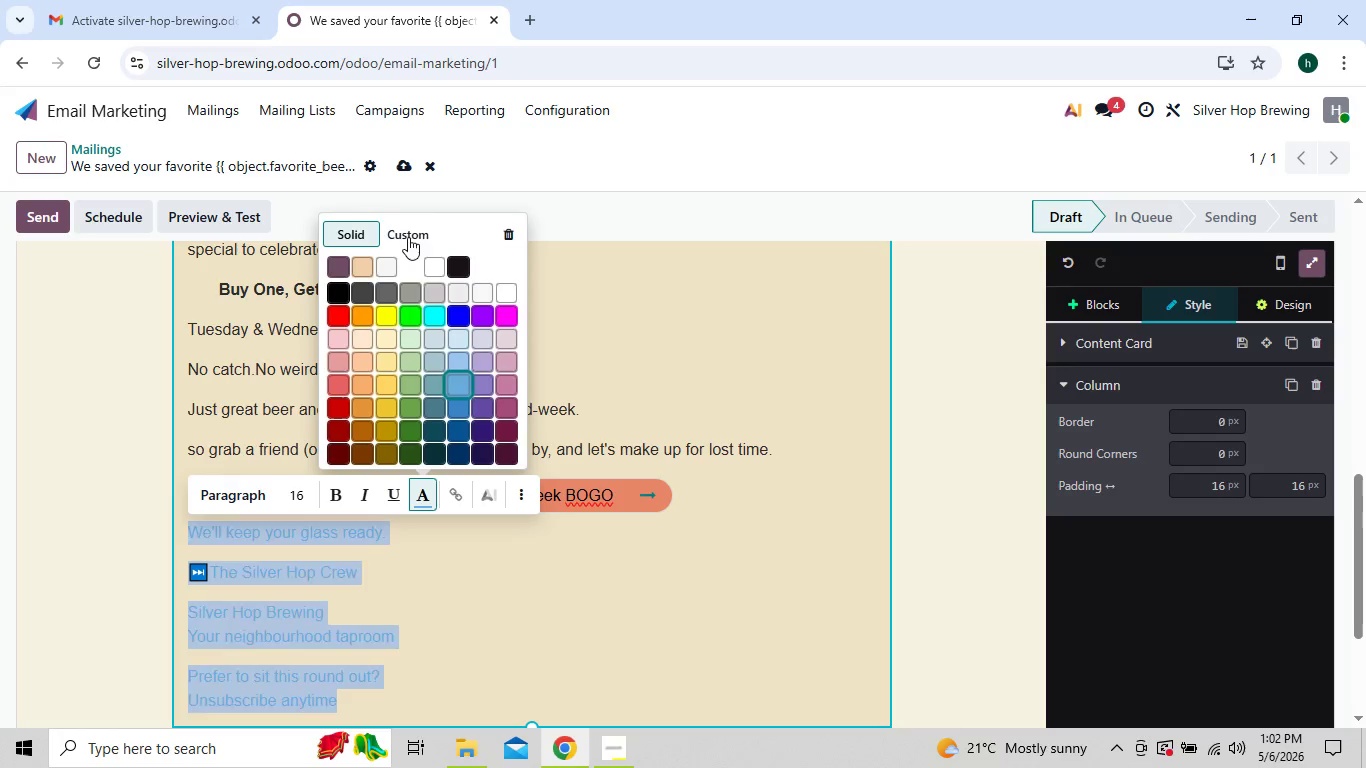 
left_click([406, 223])
 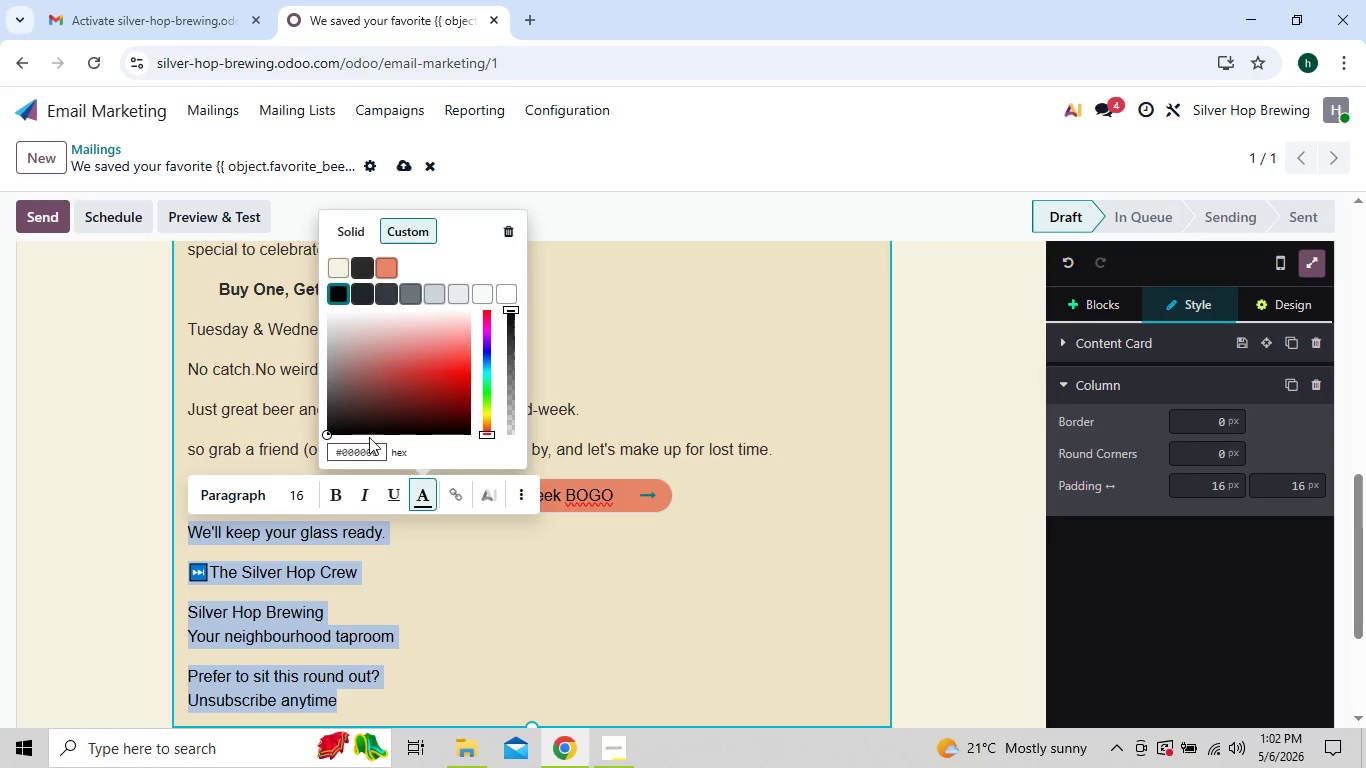 
left_click([365, 452])
 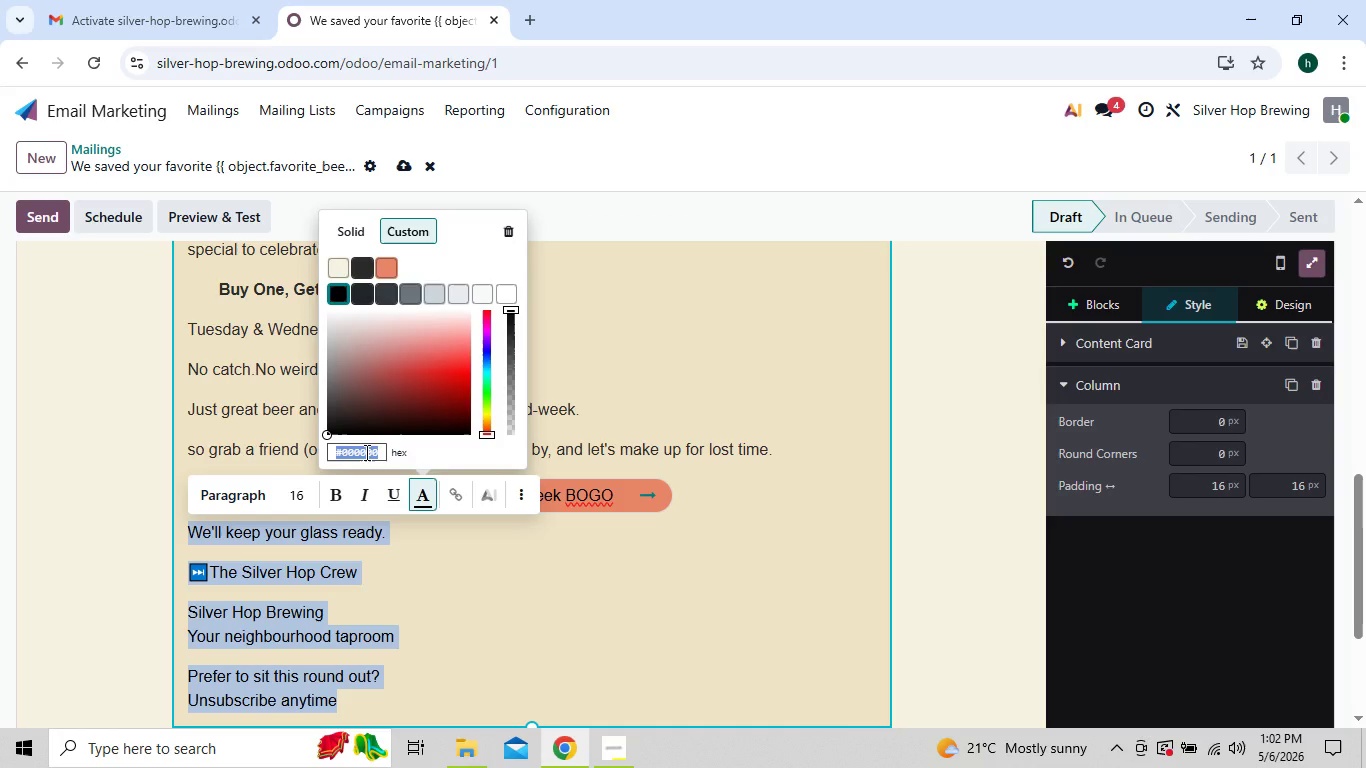 
type(6b5)
 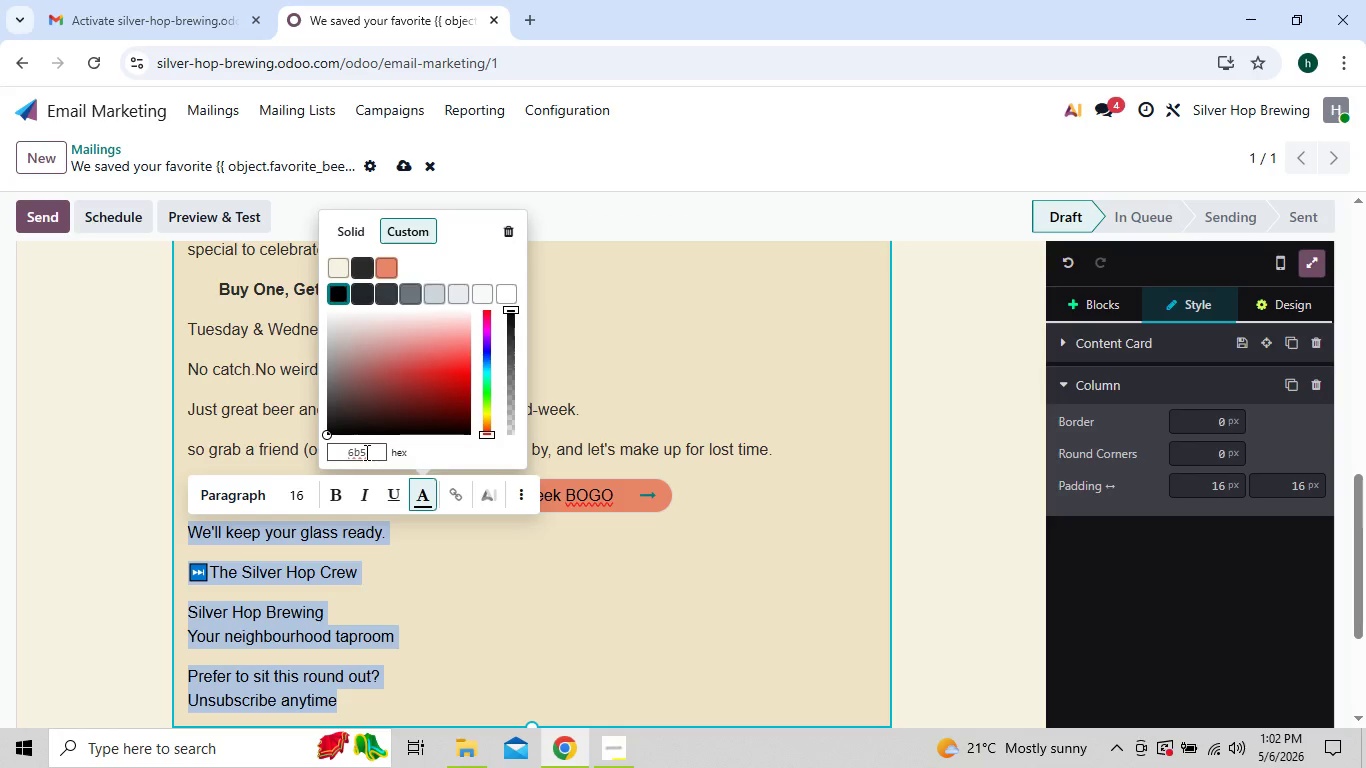 
type(e52)
 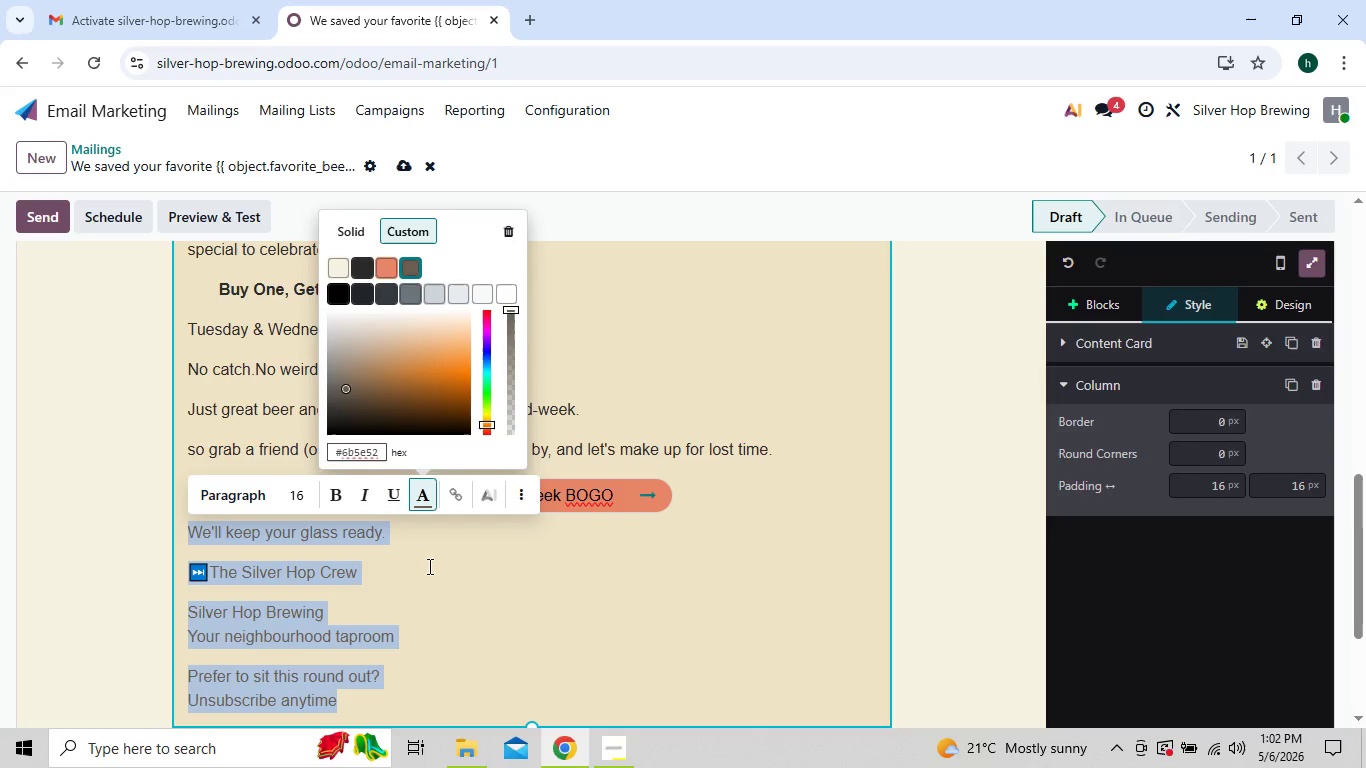 
left_click([447, 599])
 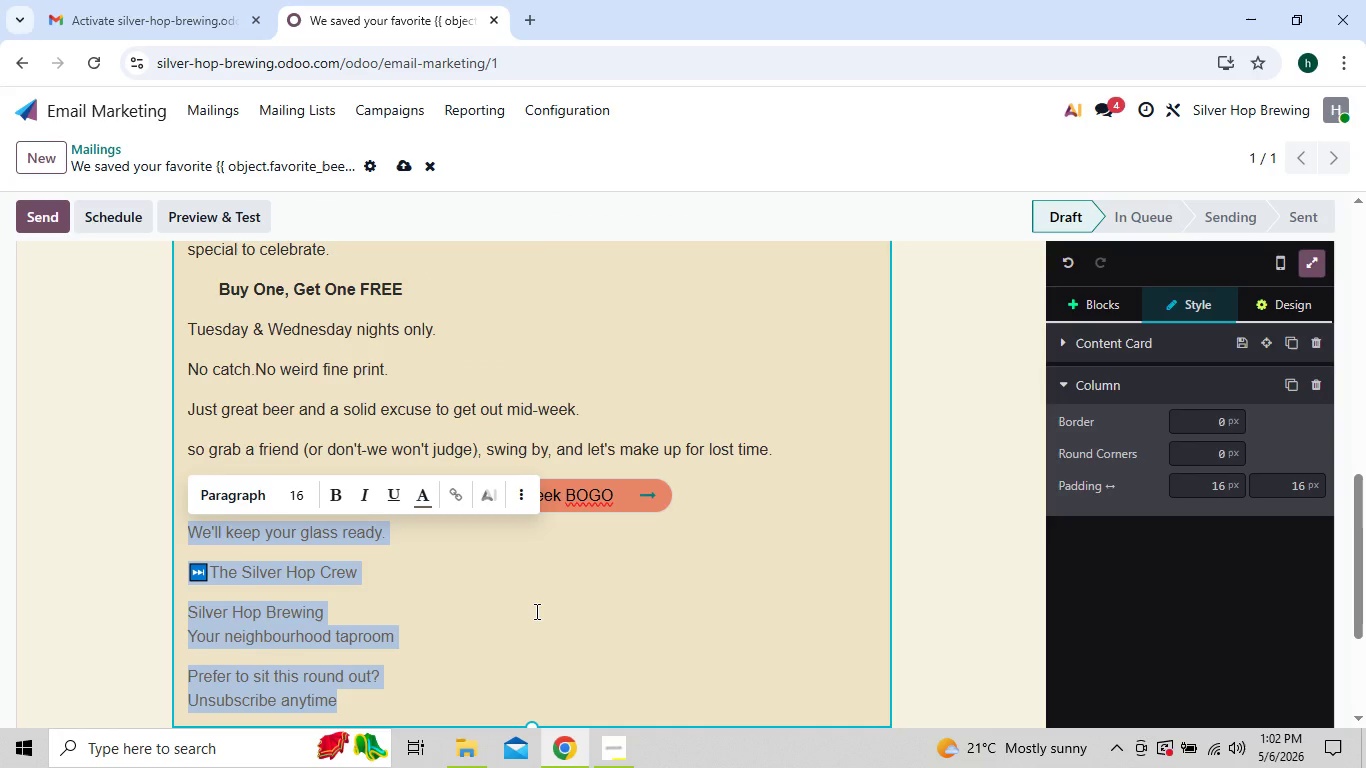 
left_click([535, 611])
 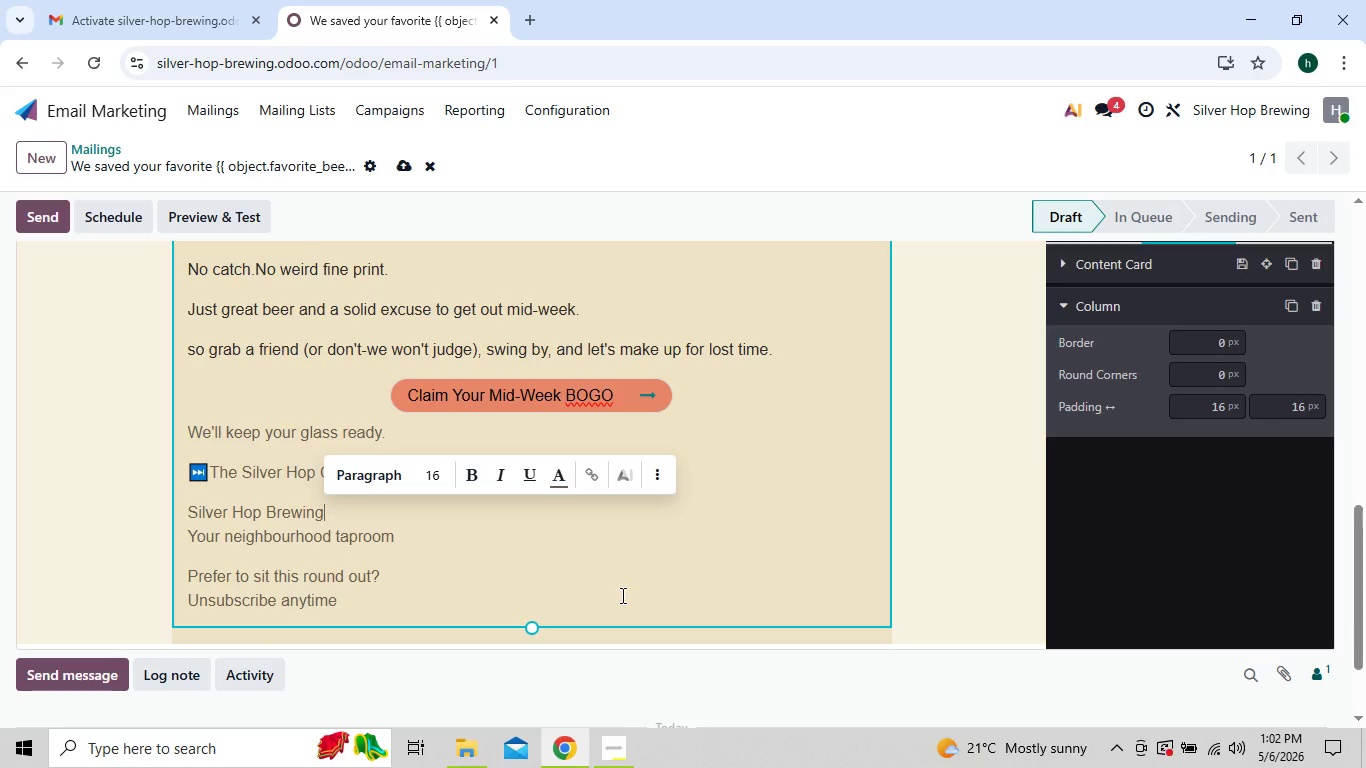 
wait(11.38)
 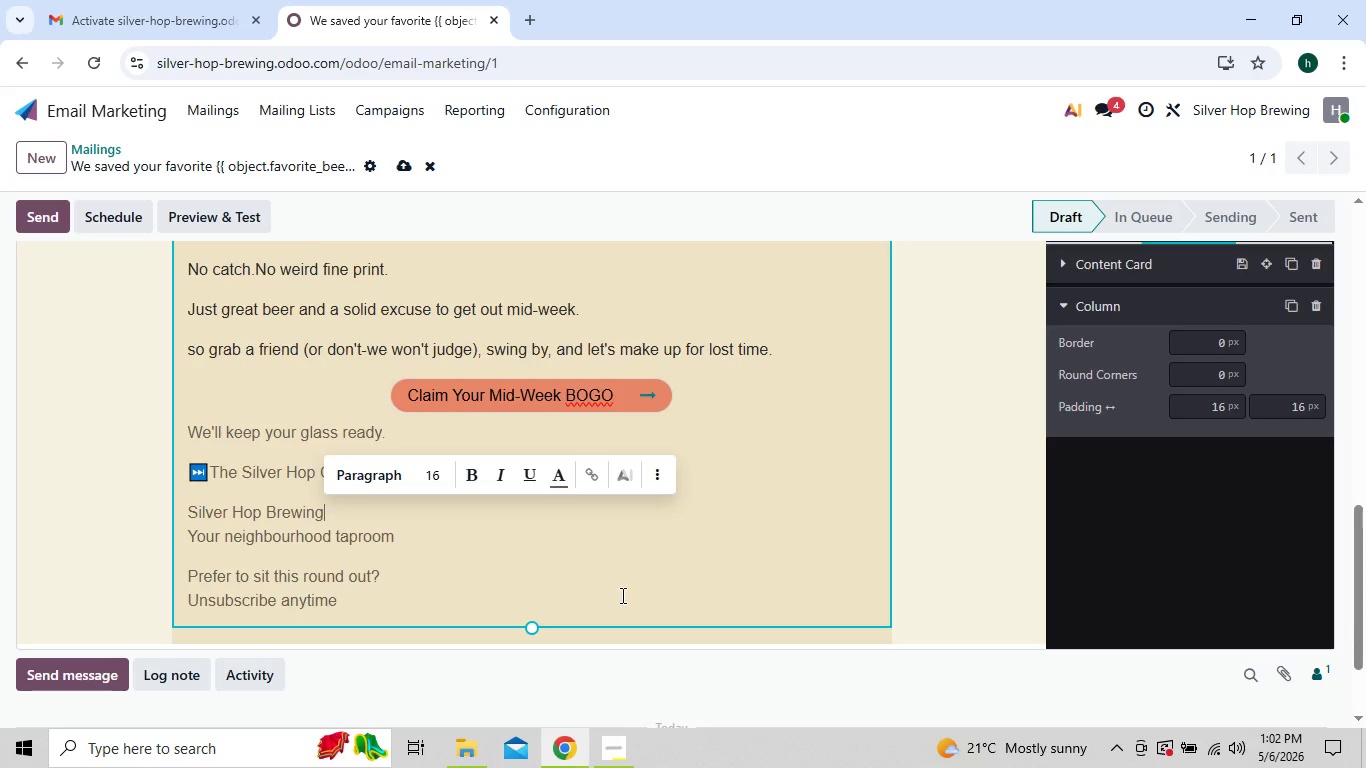 
left_click([1092, 310])
 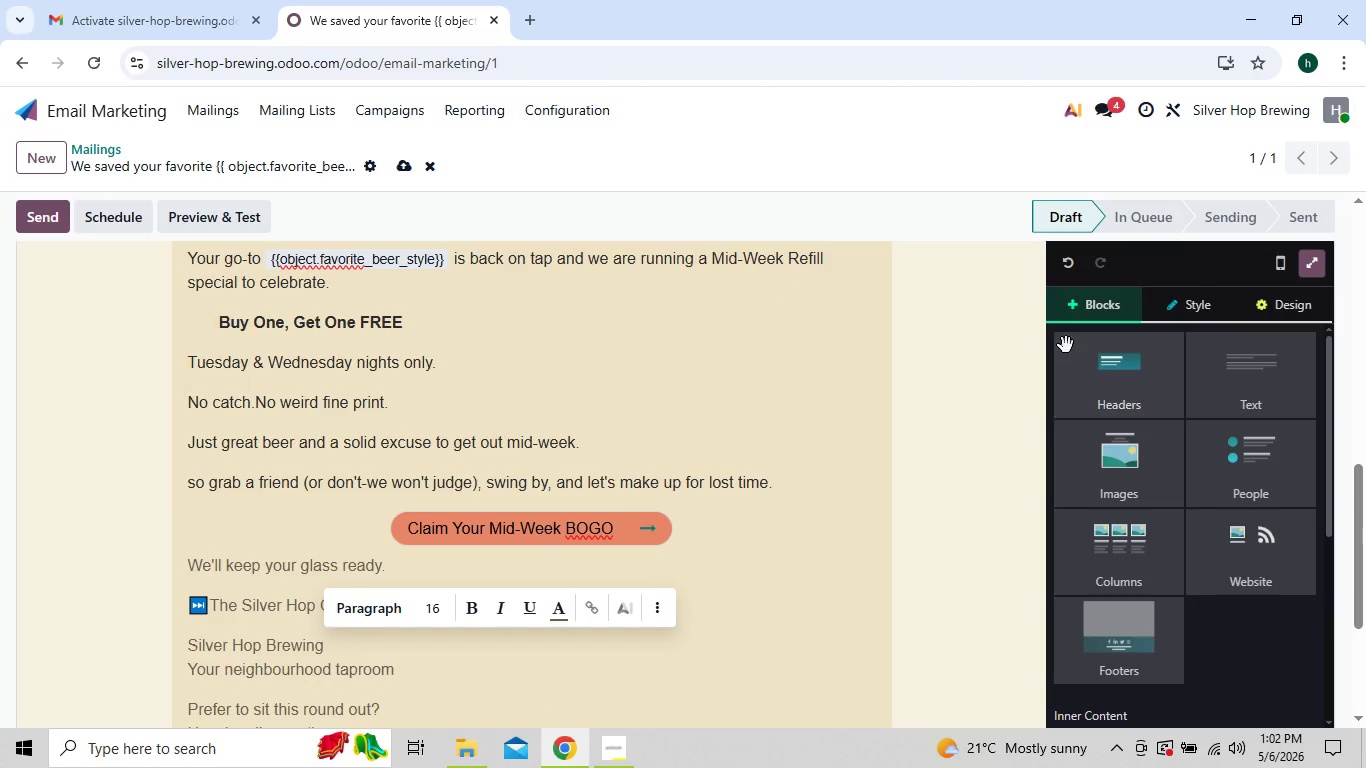 
wait(5.33)
 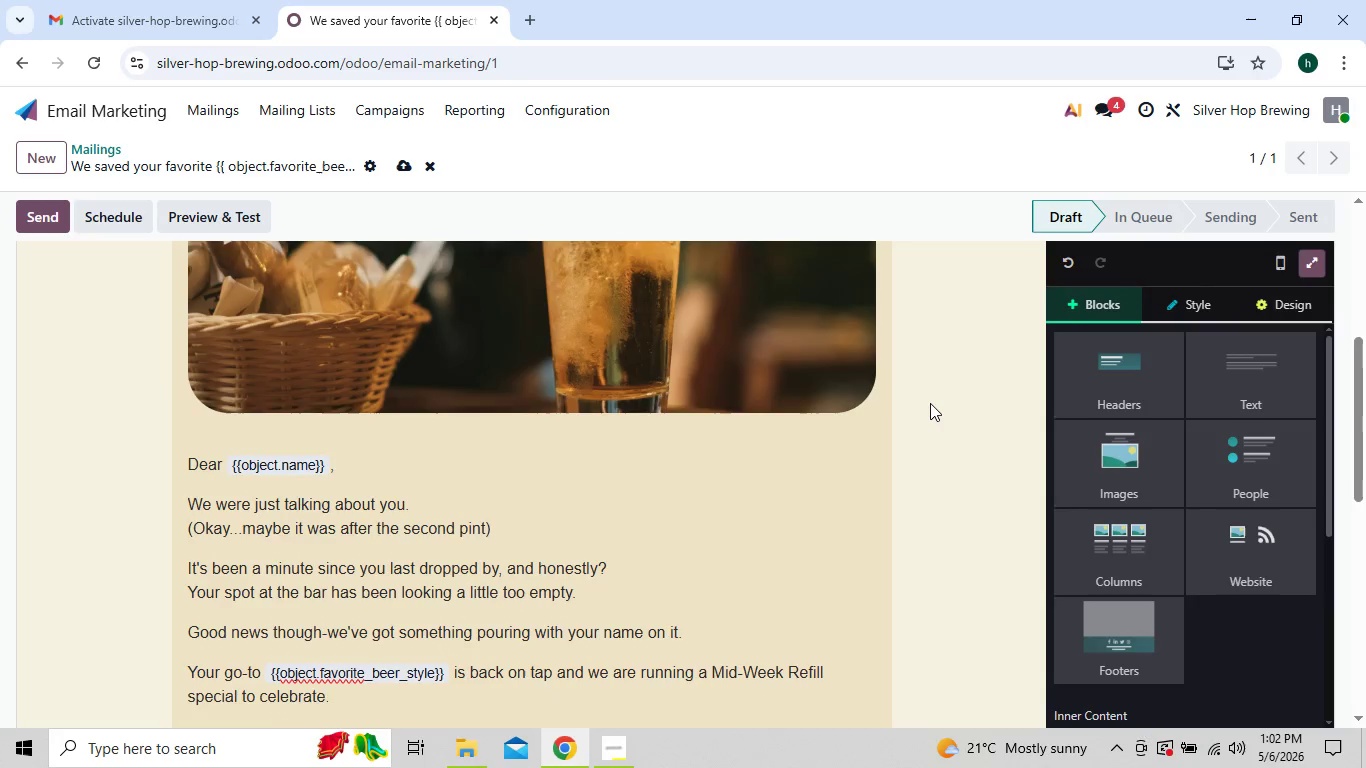 
left_click([1118, 656])
 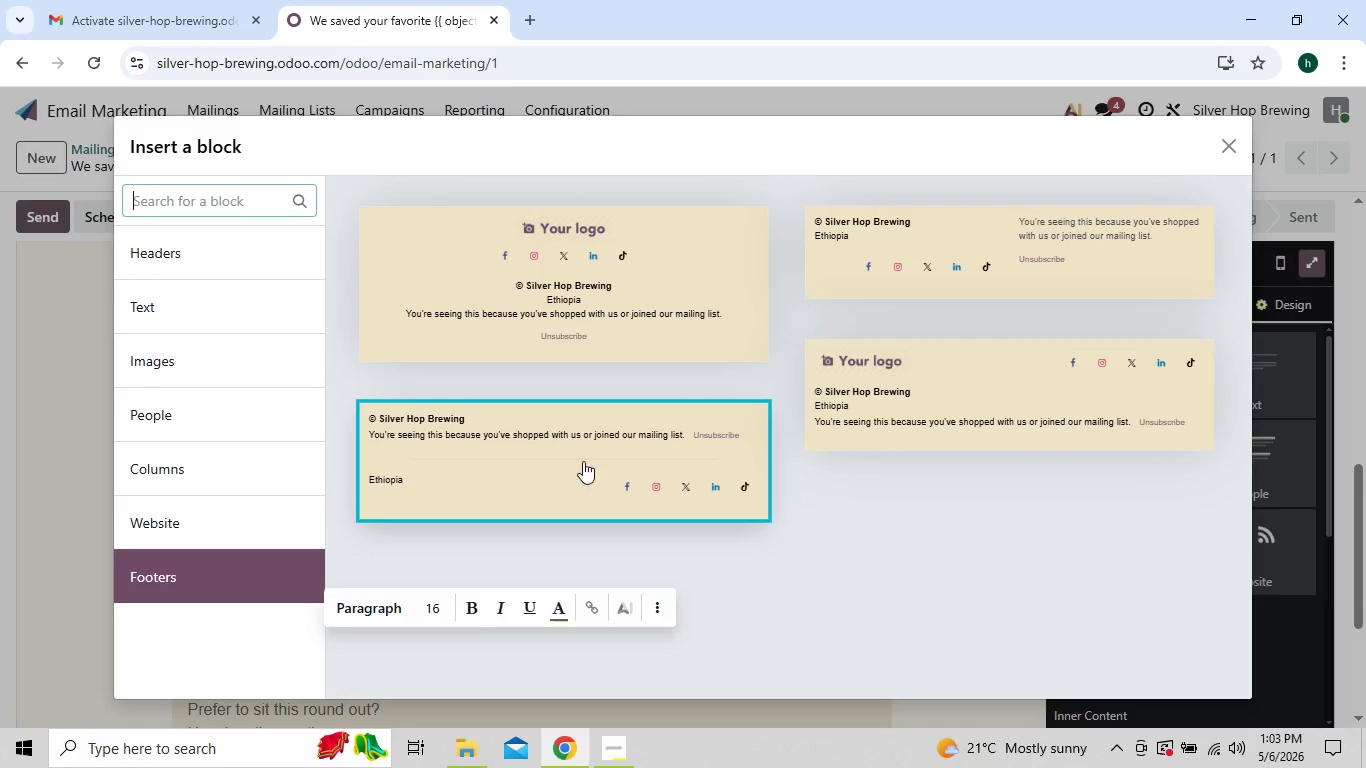 
left_click([562, 462])
 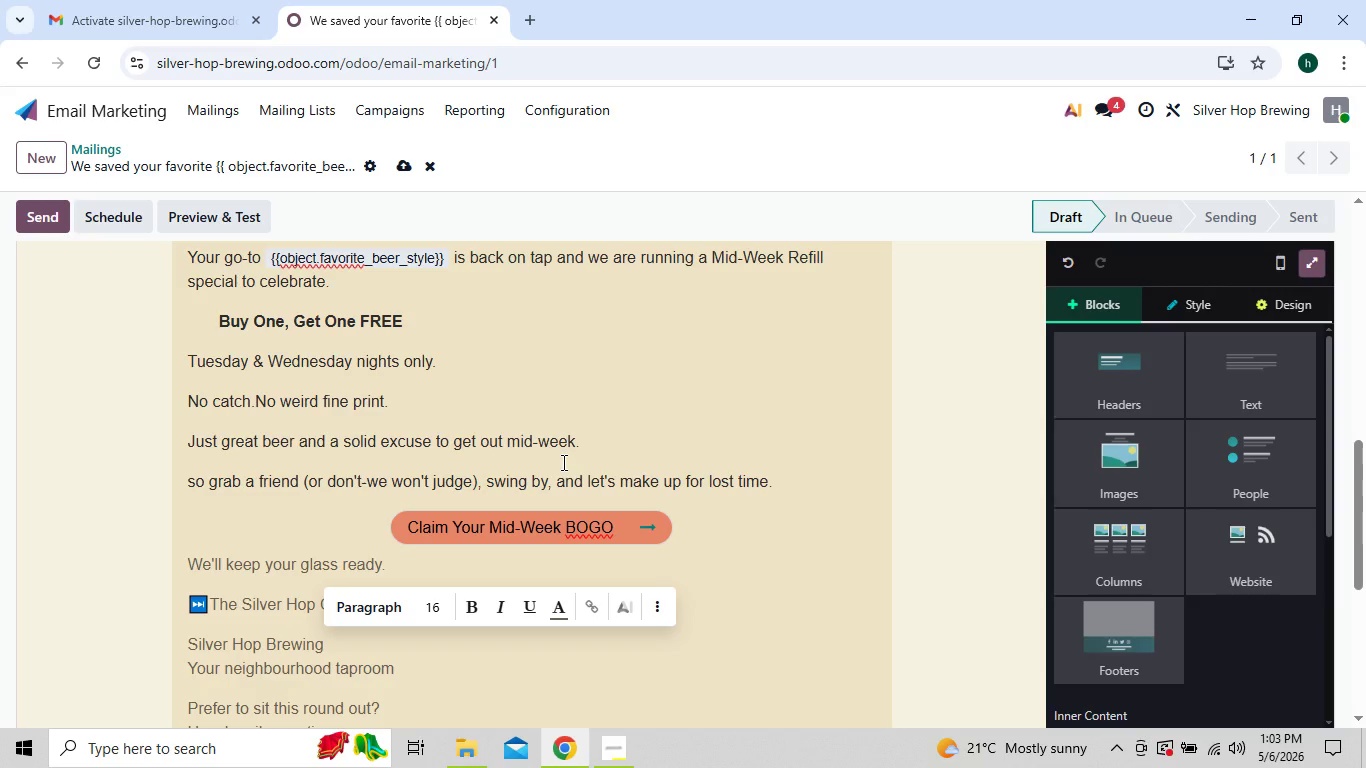 
mouse_move([541, 406])
 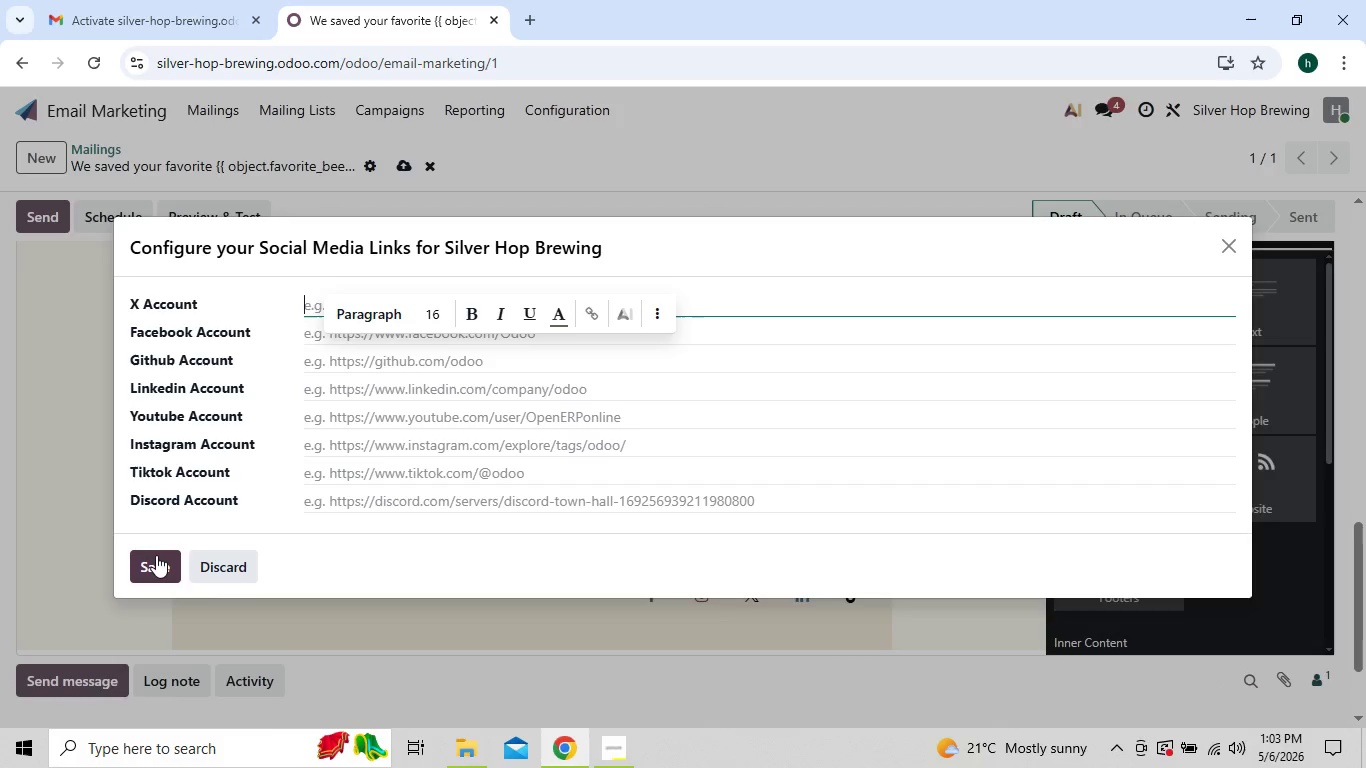 
left_click([156, 555])
 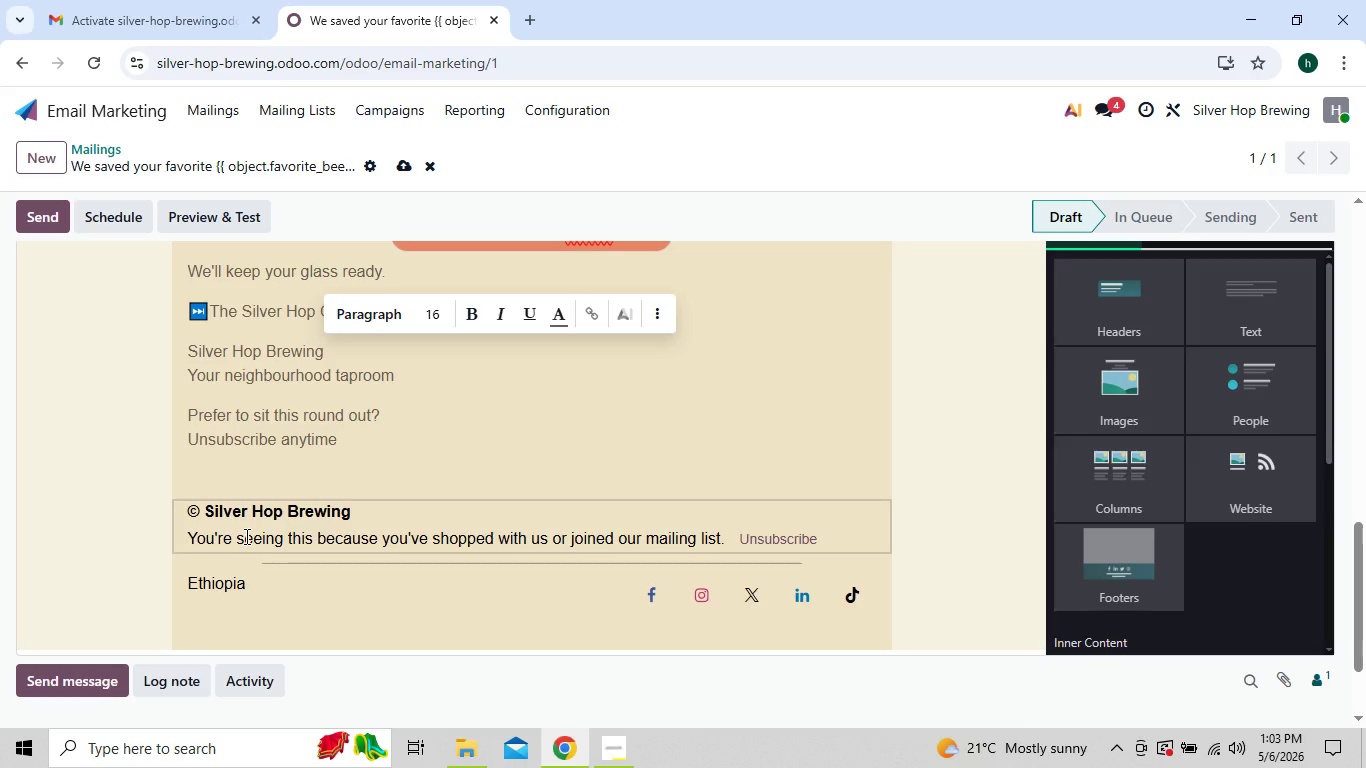 
wait(10.11)
 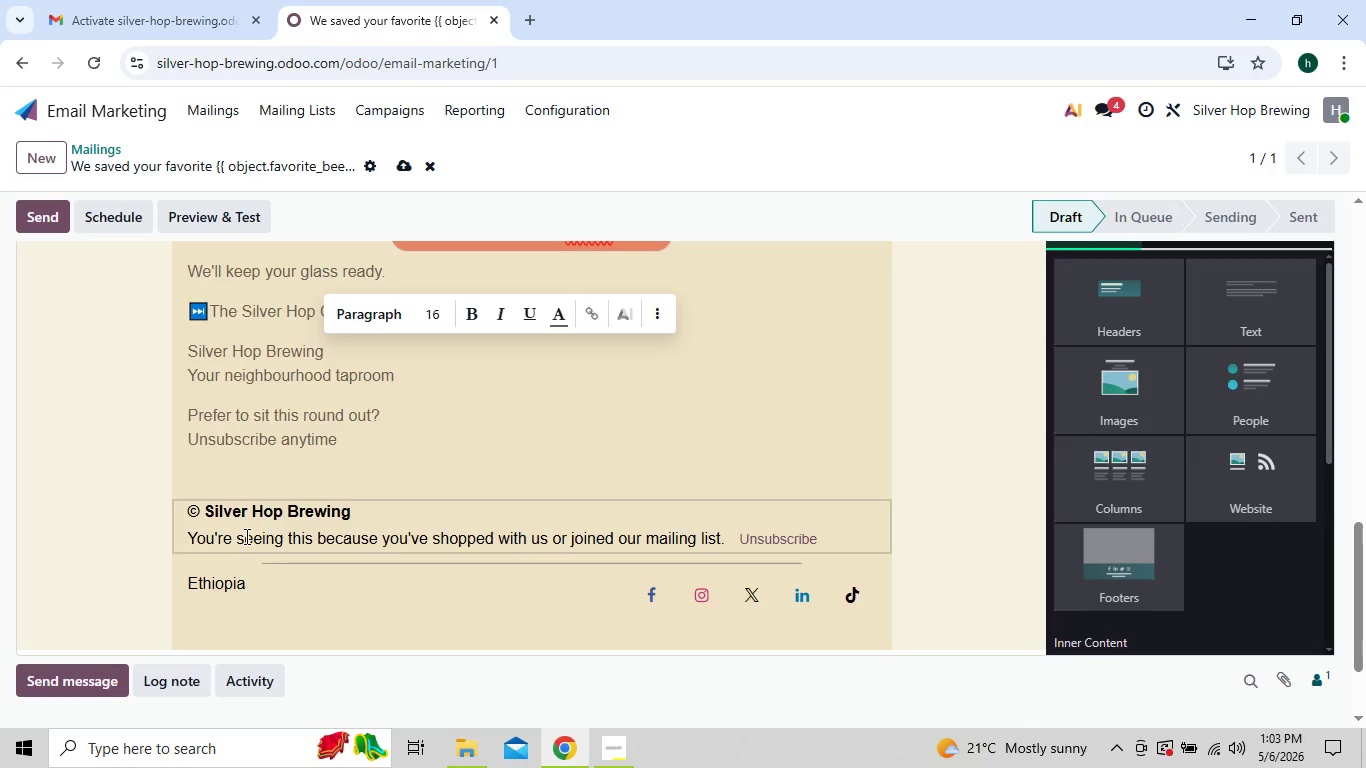 
left_click([884, 643])
 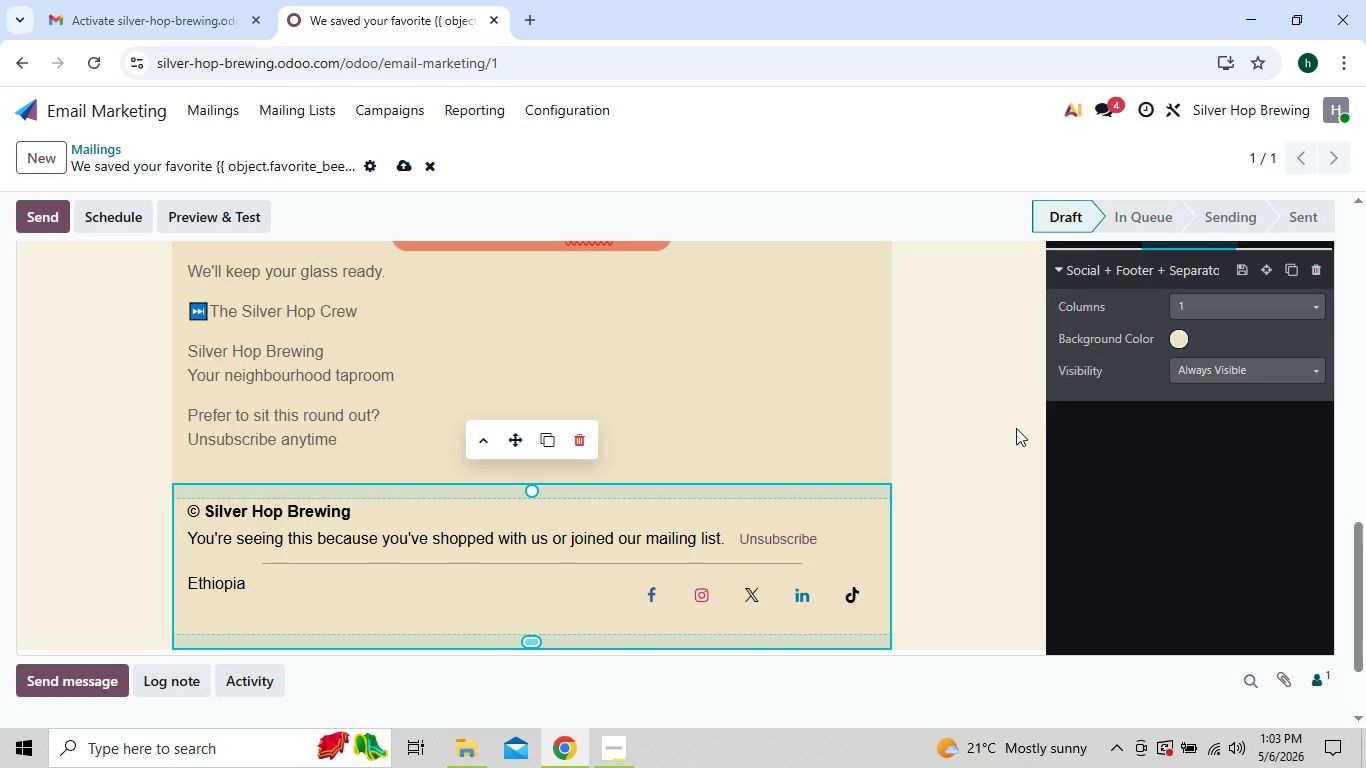 
left_click([1175, 341])
 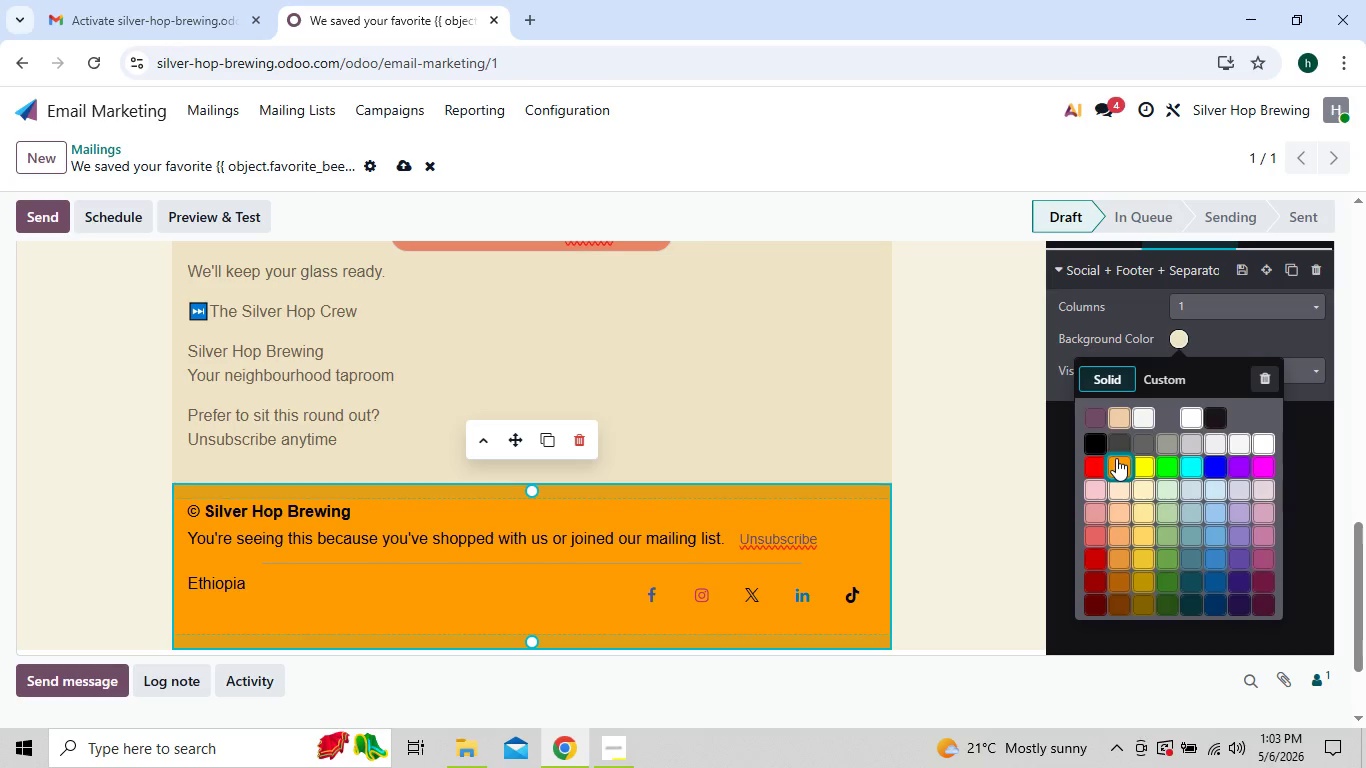 
wait(7.98)
 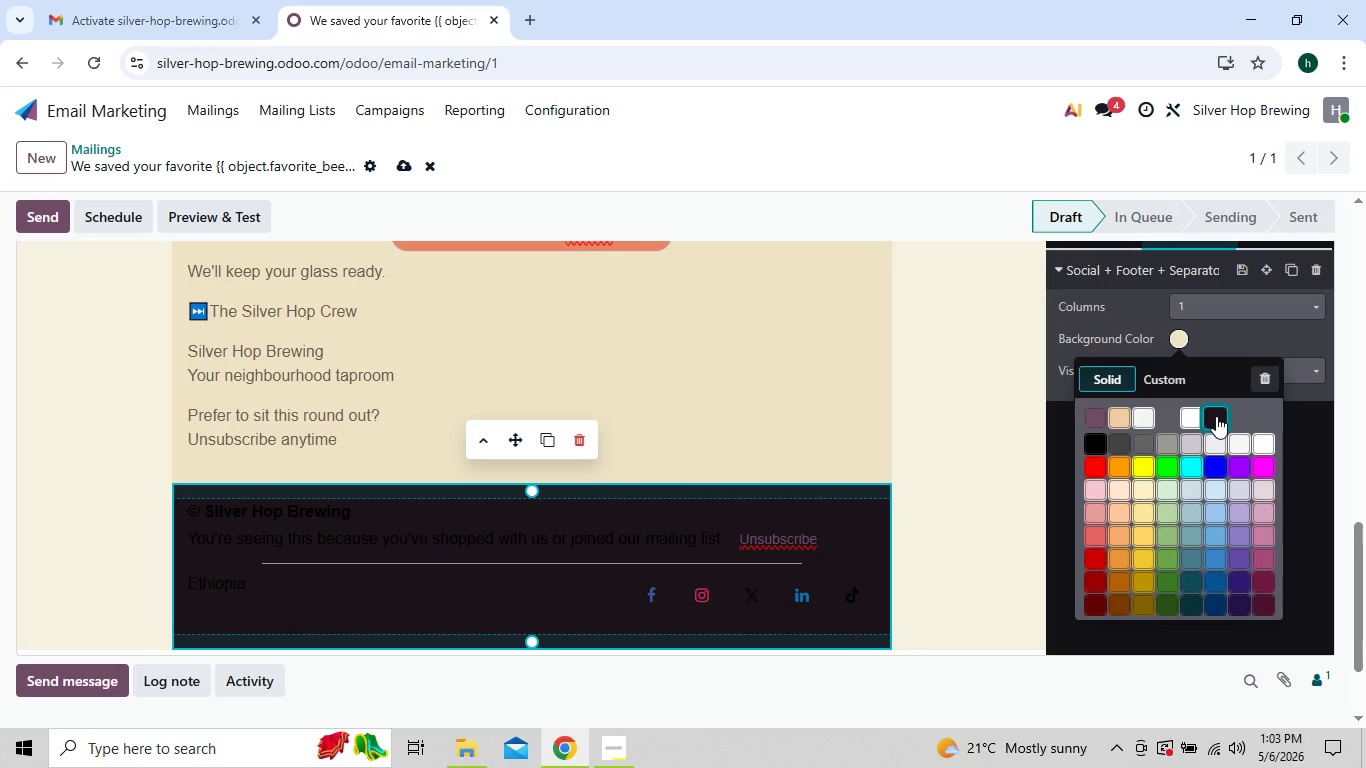 
left_click([1150, 374])
 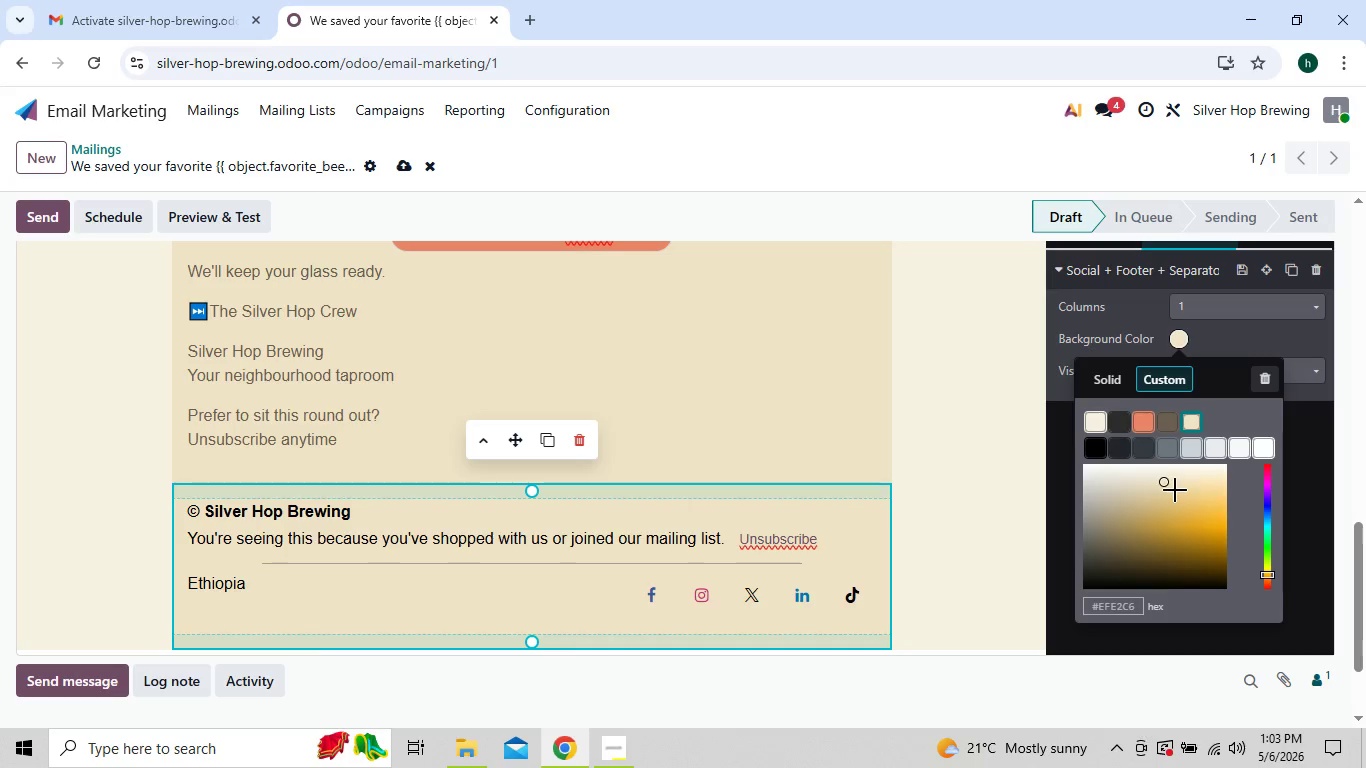 
wait(5.05)
 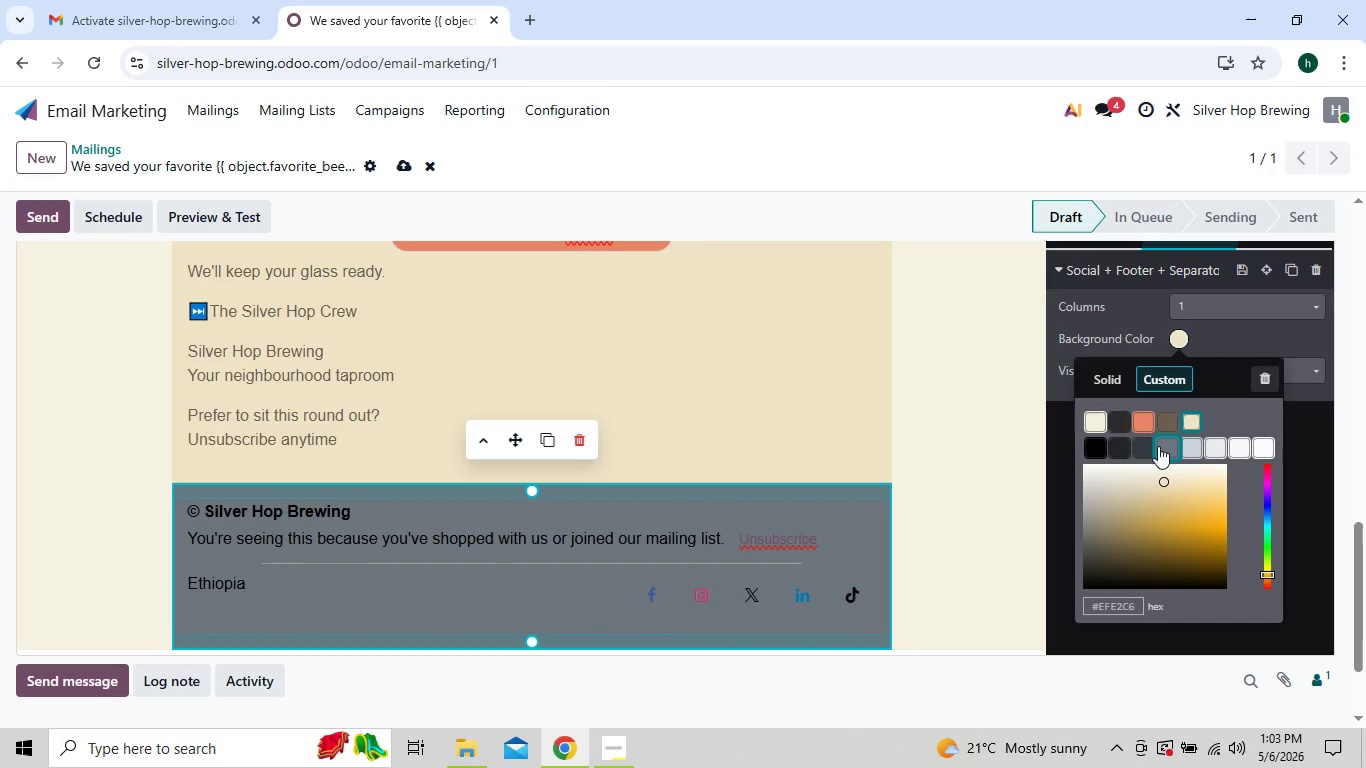 
left_click([1193, 478])
 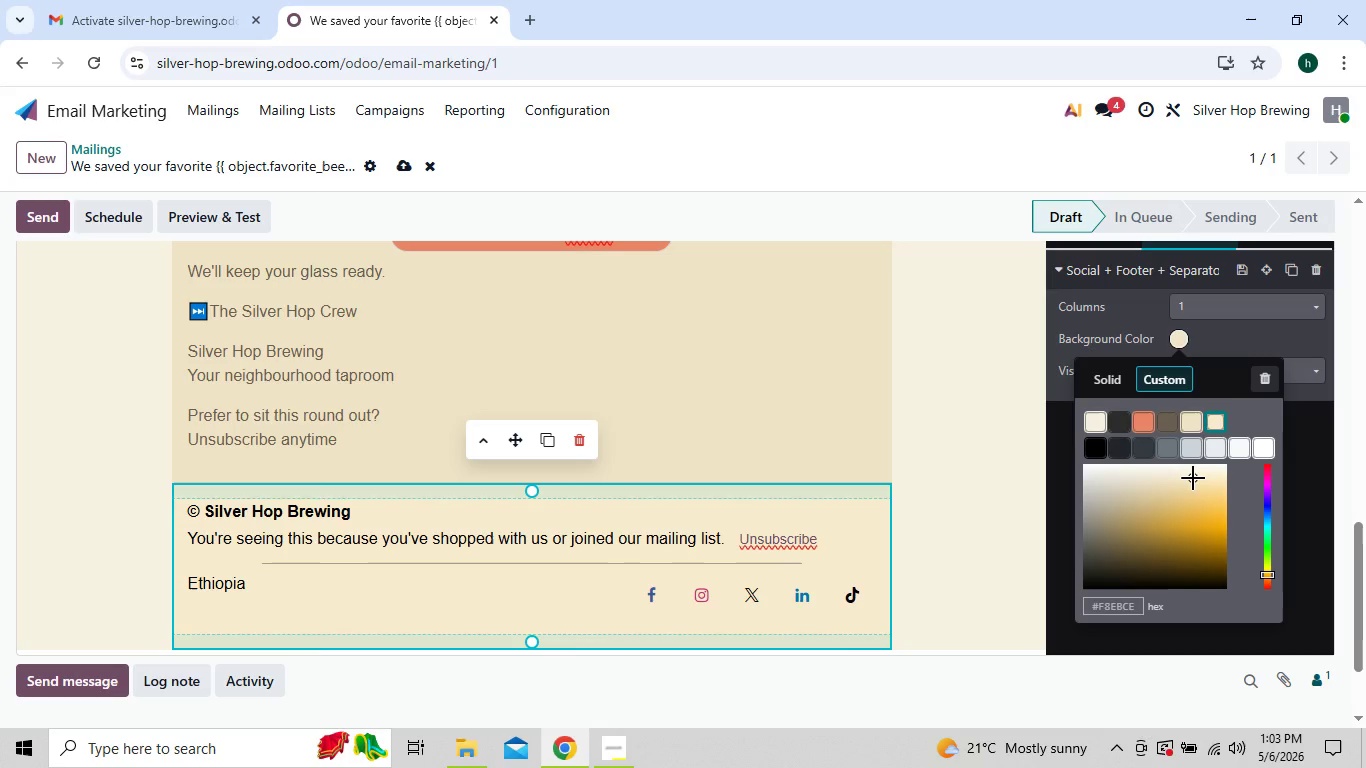 
left_click_drag(start_coordinate=[1193, 478], to_coordinate=[1113, 508])
 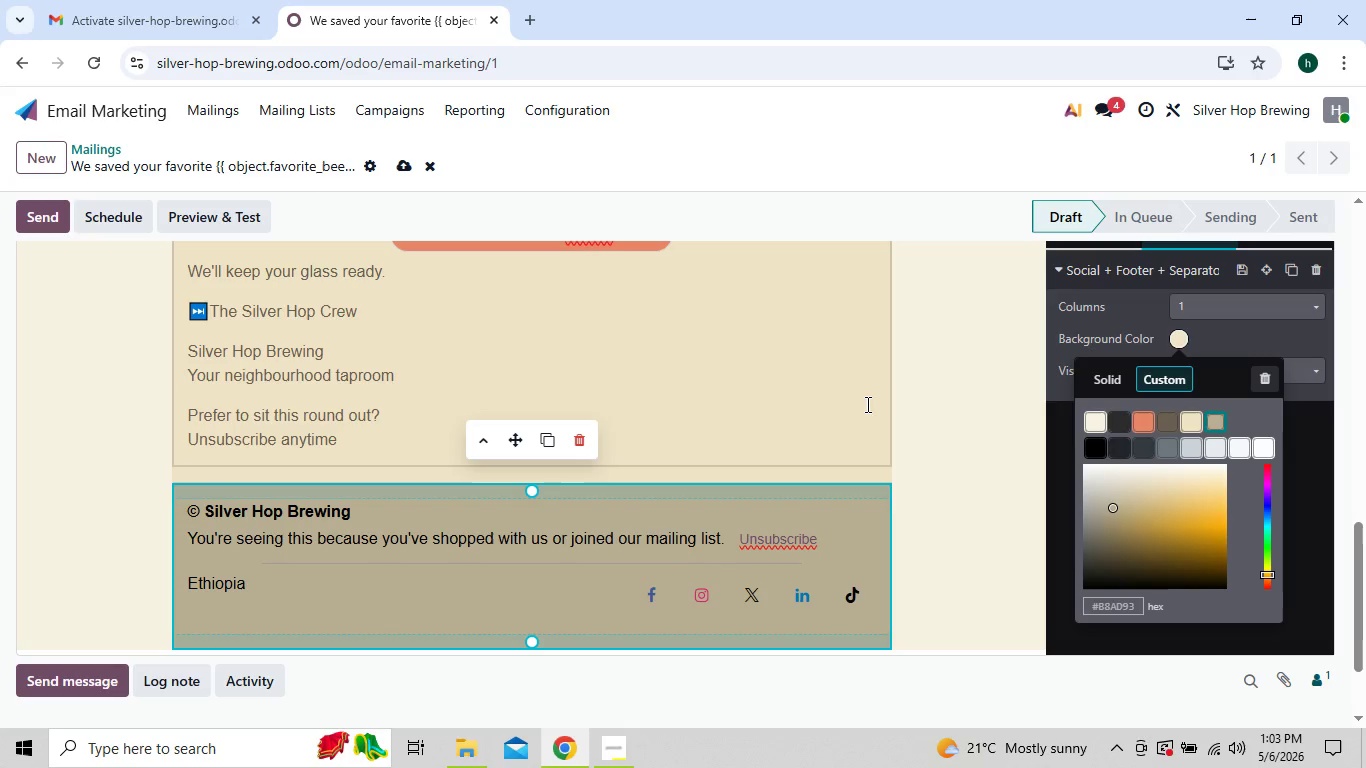 
left_click([902, 412])
 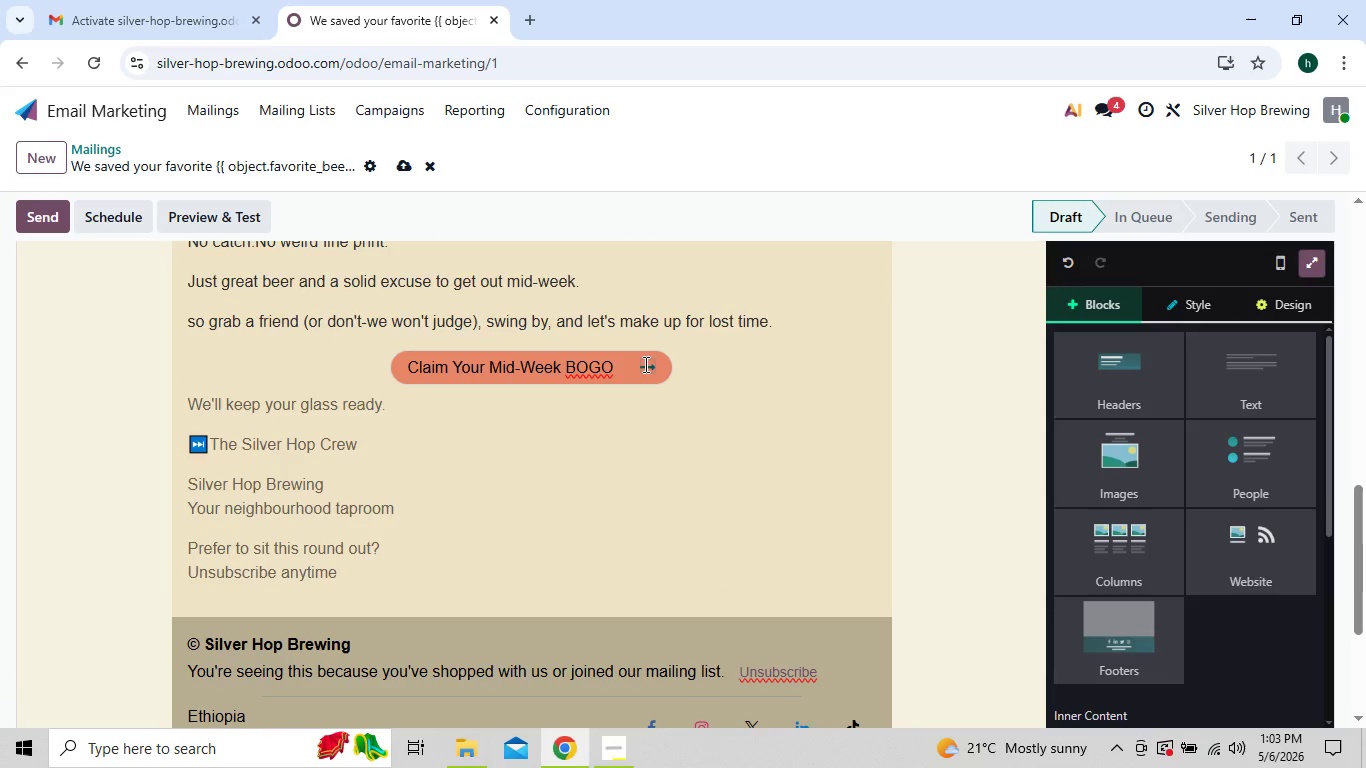 
left_click([660, 364])
 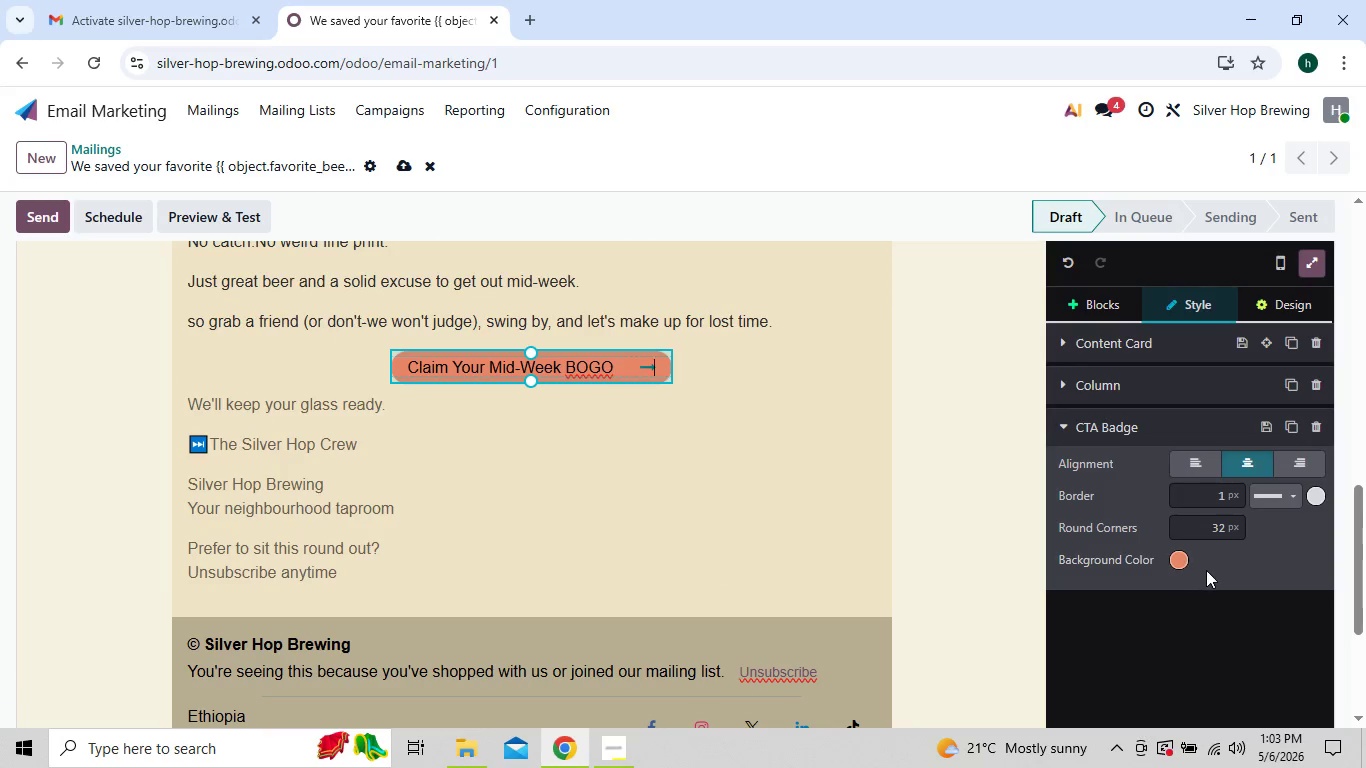 
left_click([1179, 563])
 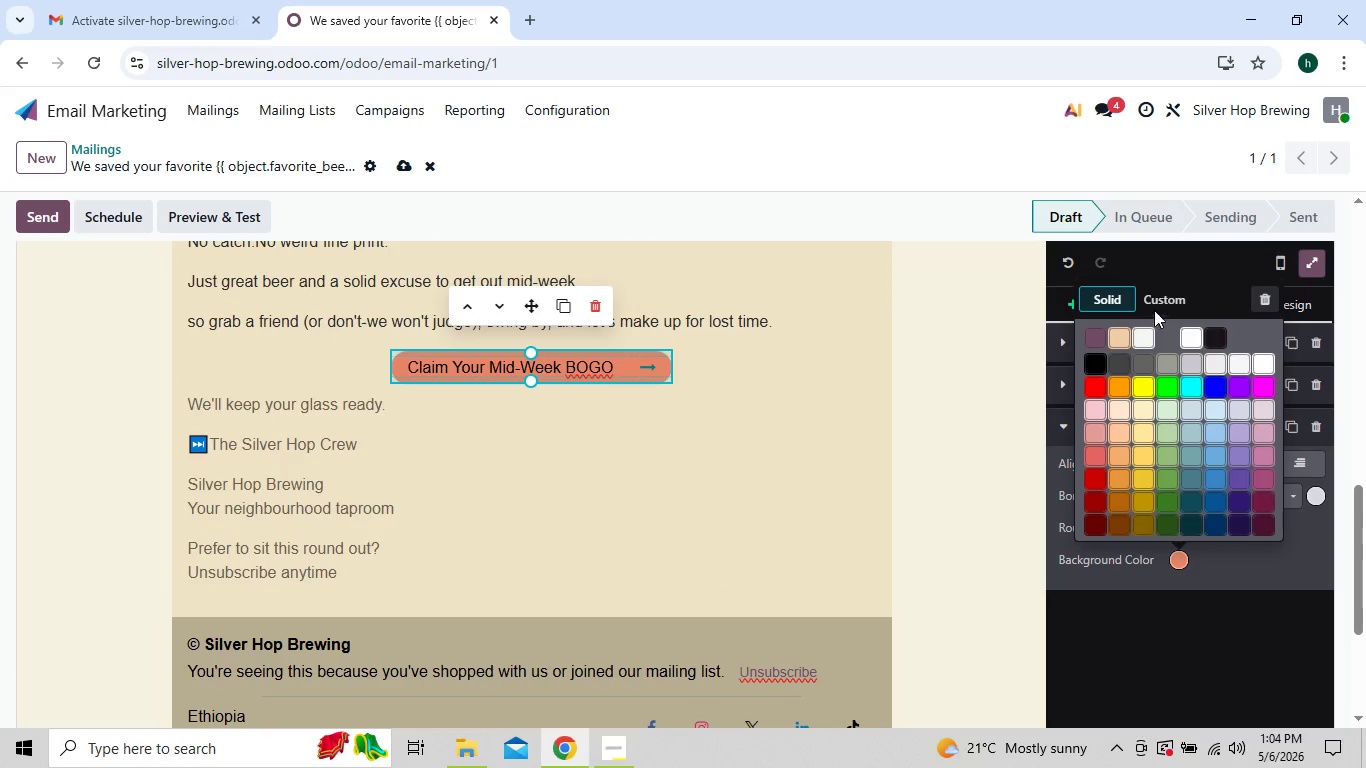 
left_click([1161, 294])
 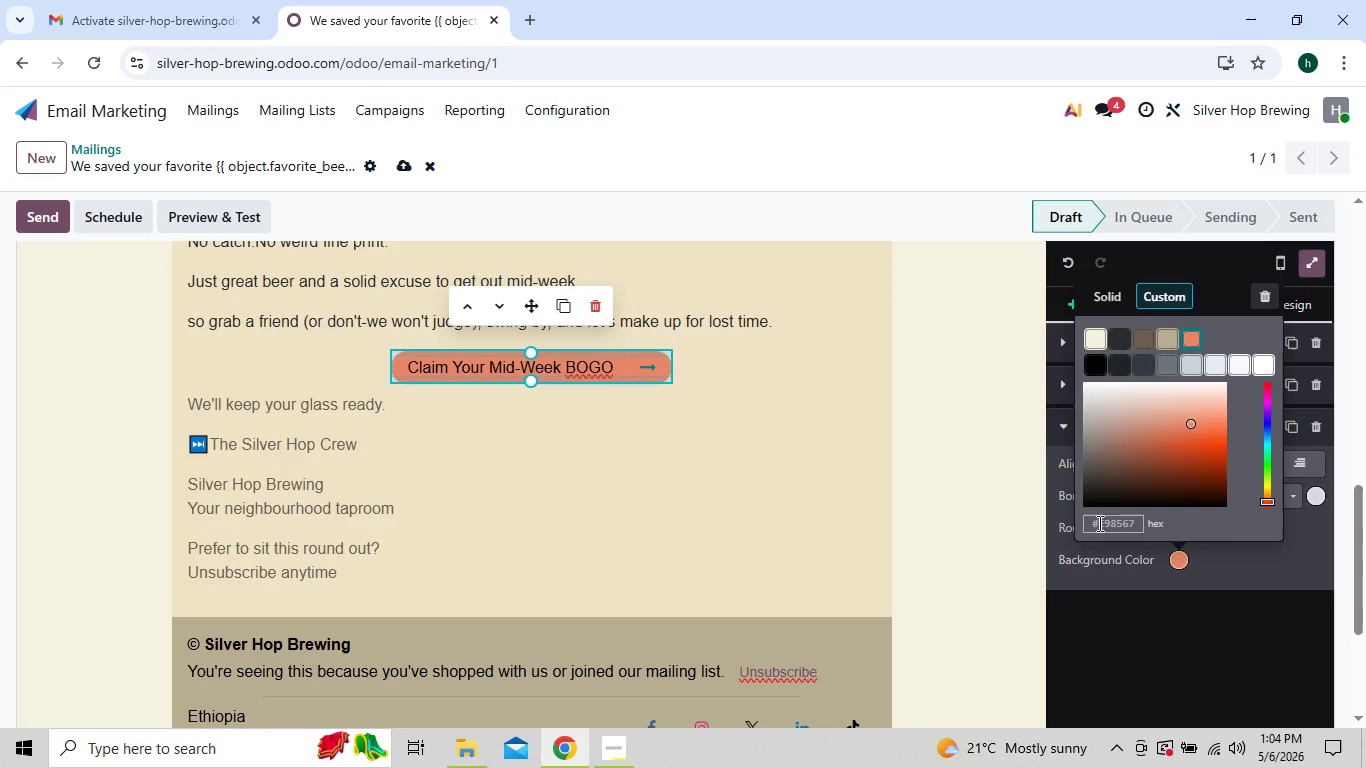 
left_click([1105, 523])
 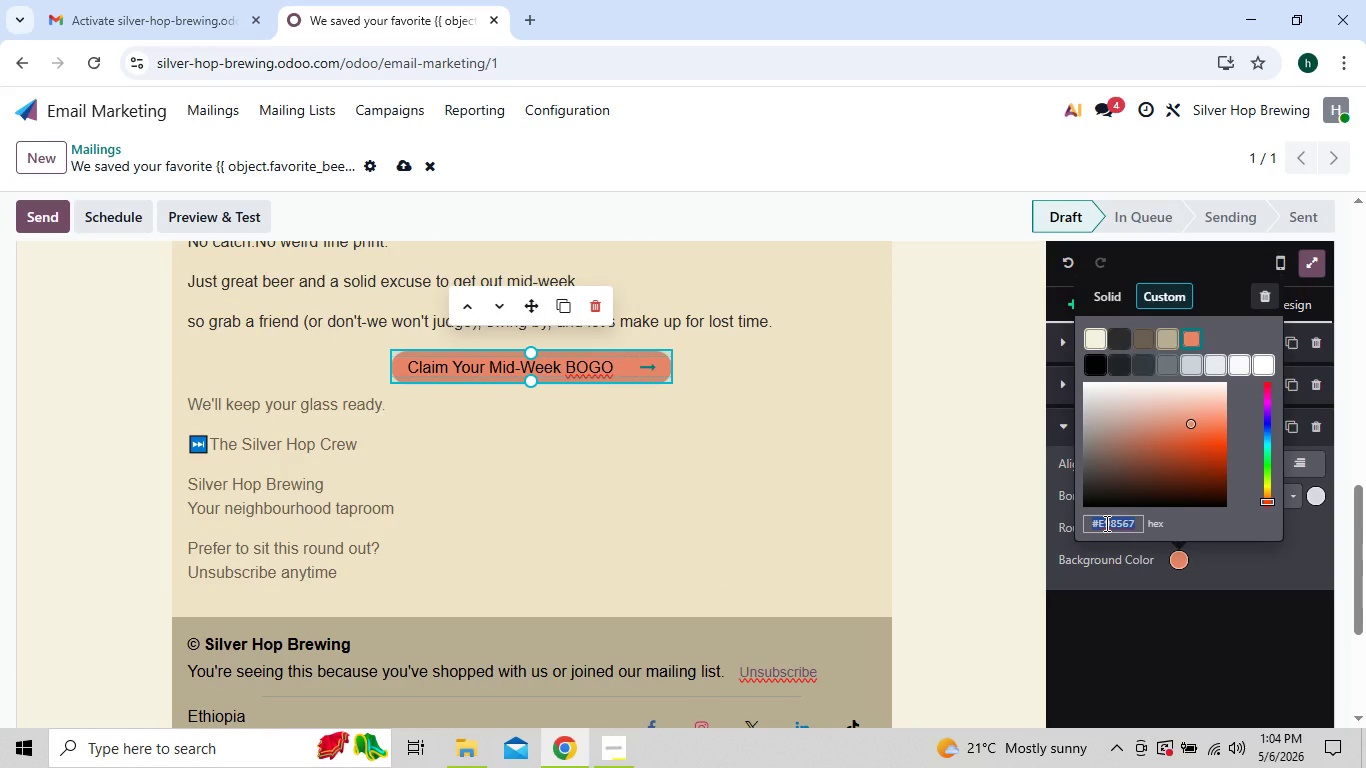 
key(Control+C)
 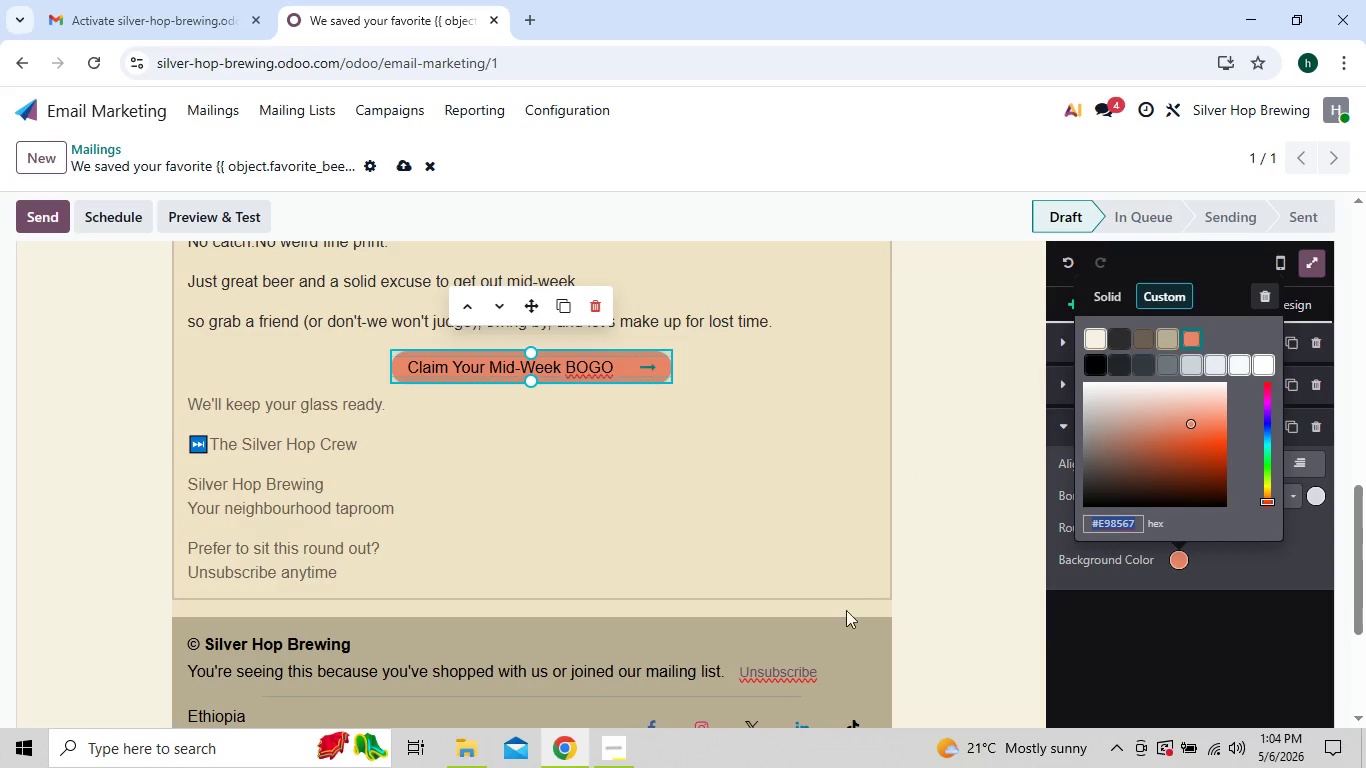 
left_click([863, 639])
 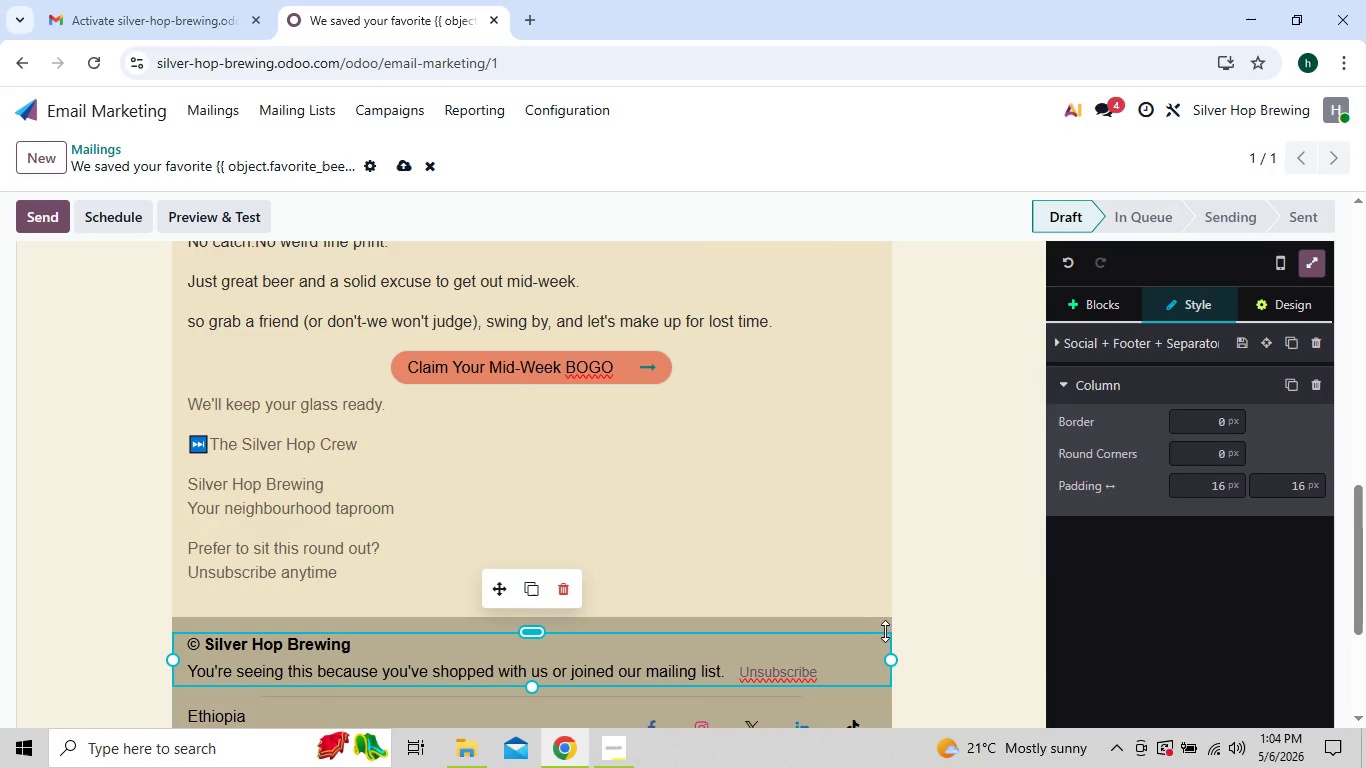 
left_click([888, 629])
 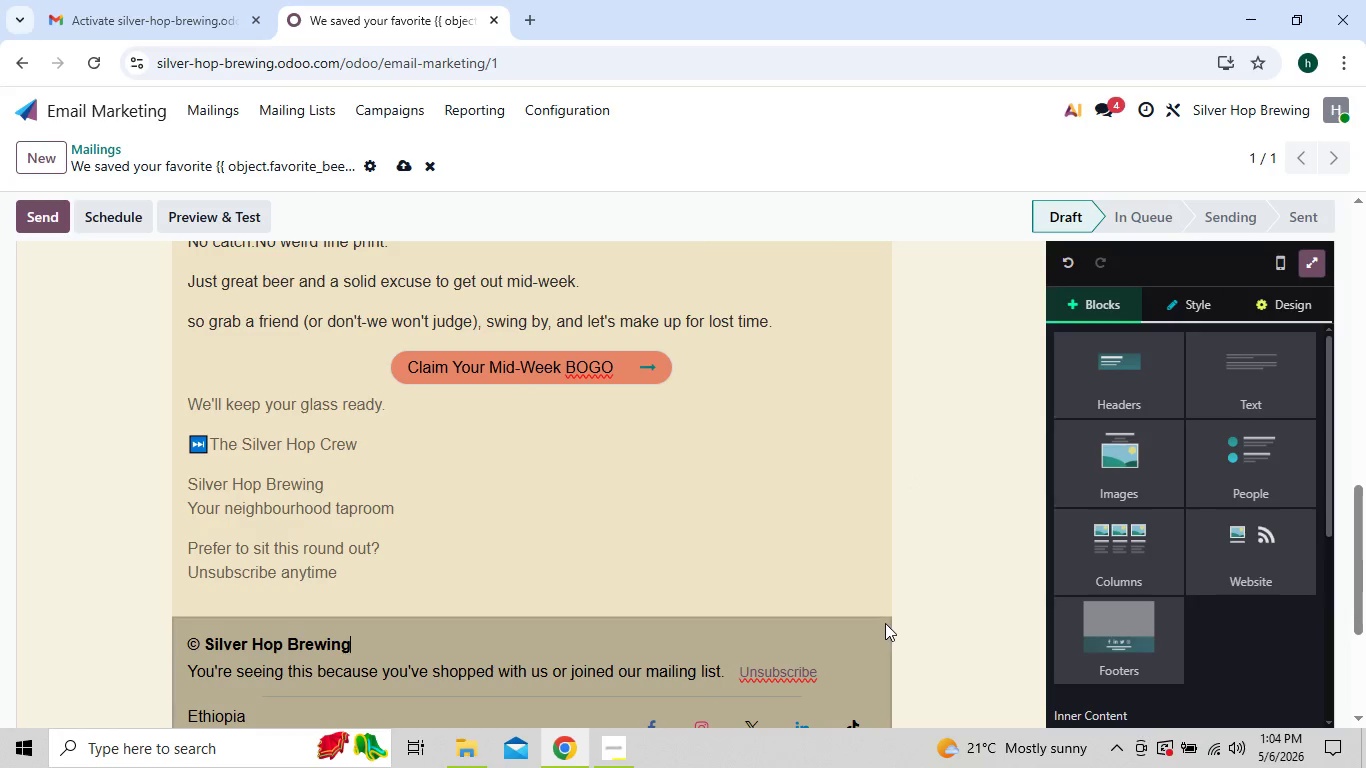 
left_click([884, 623])
 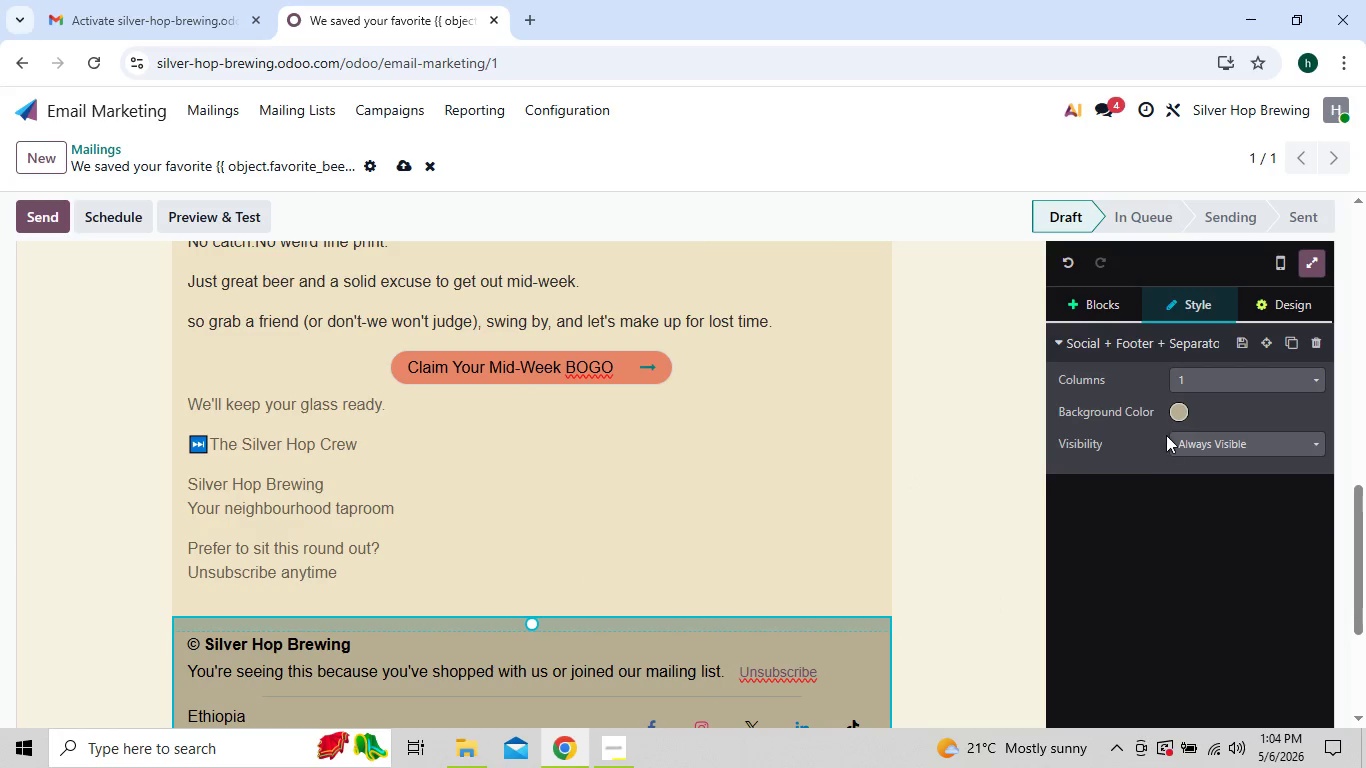 
left_click([1180, 415])
 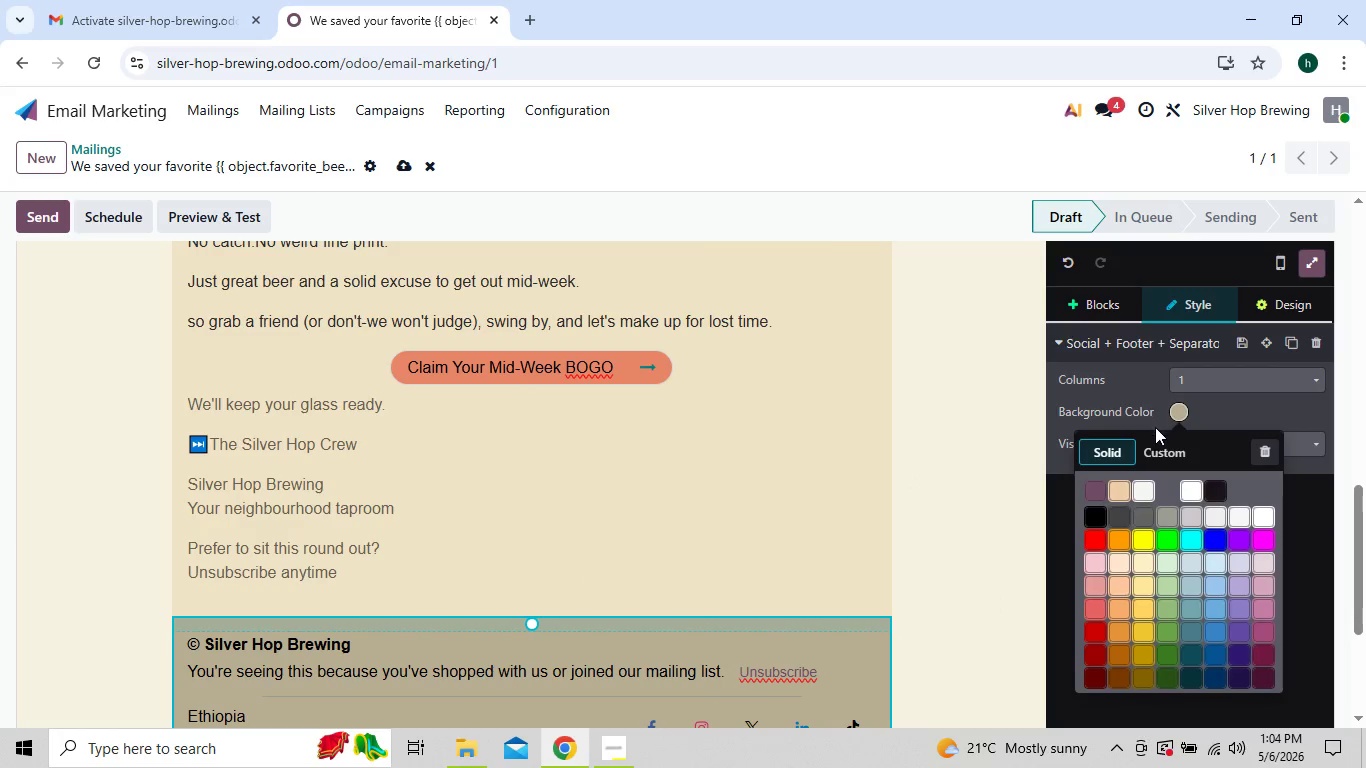 
left_click([1154, 441])
 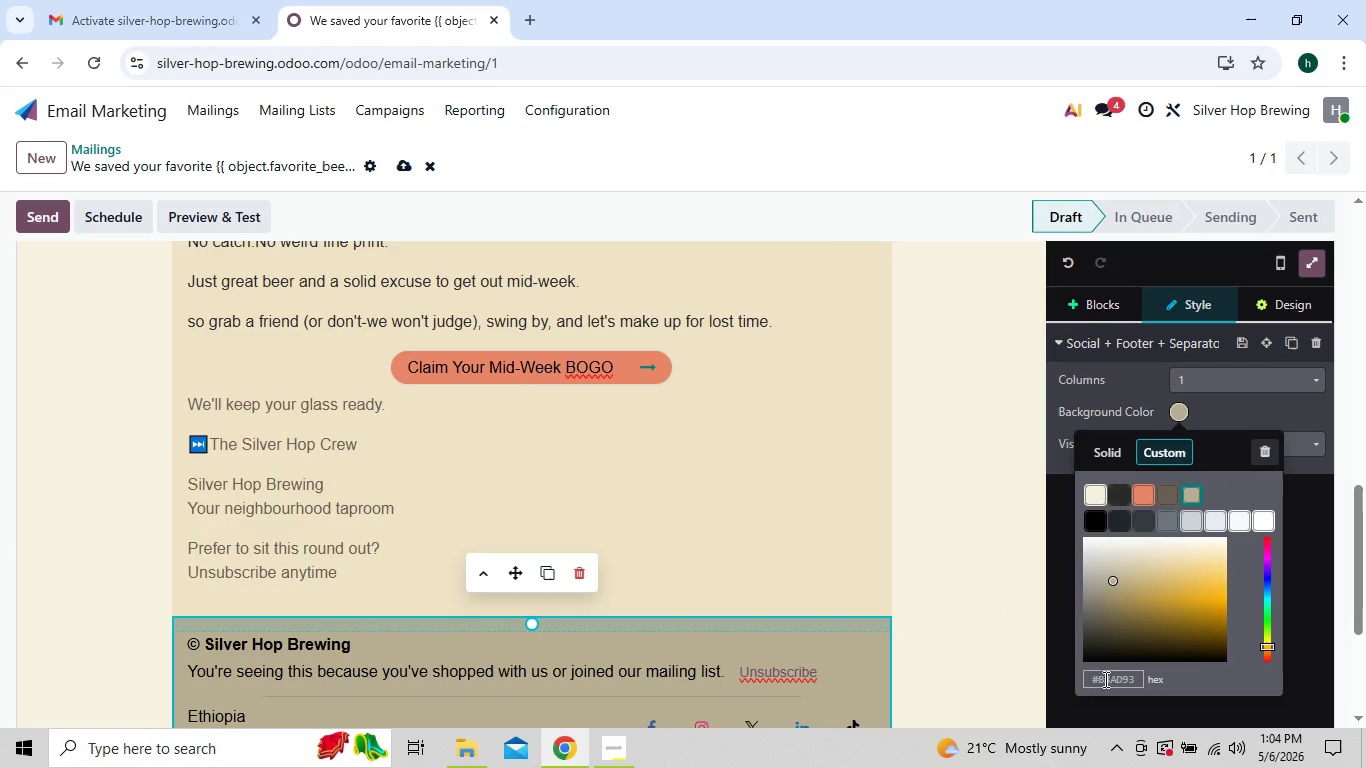 
left_click([1114, 676])
 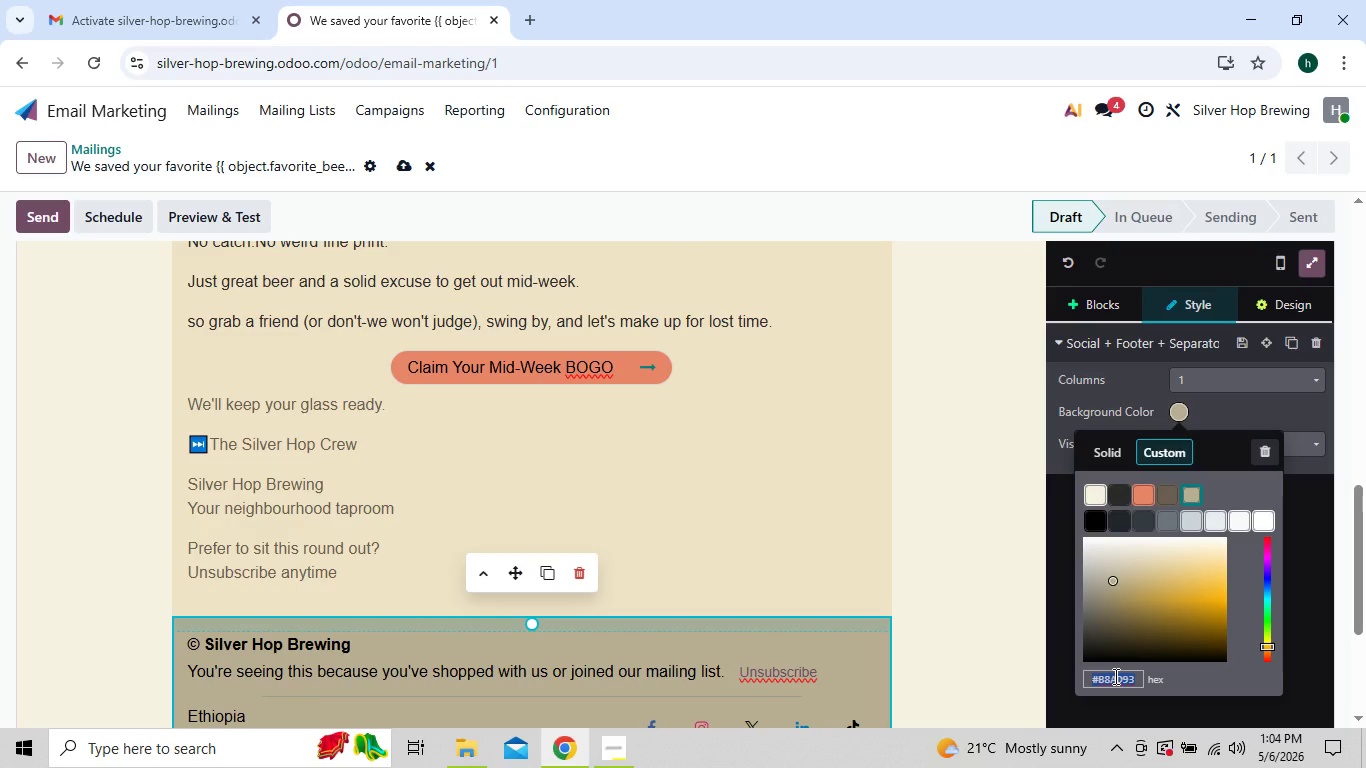 
key(Control+V)
 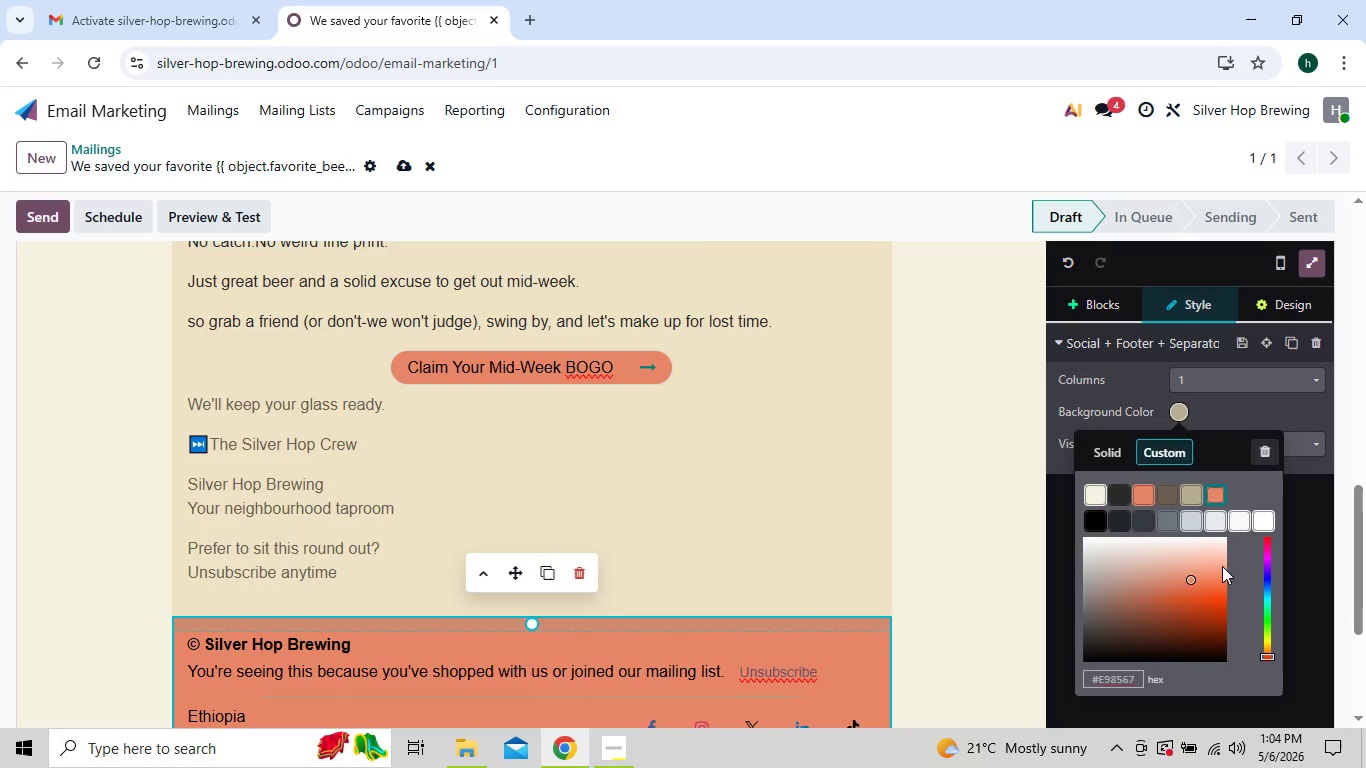 
left_click([1192, 573])
 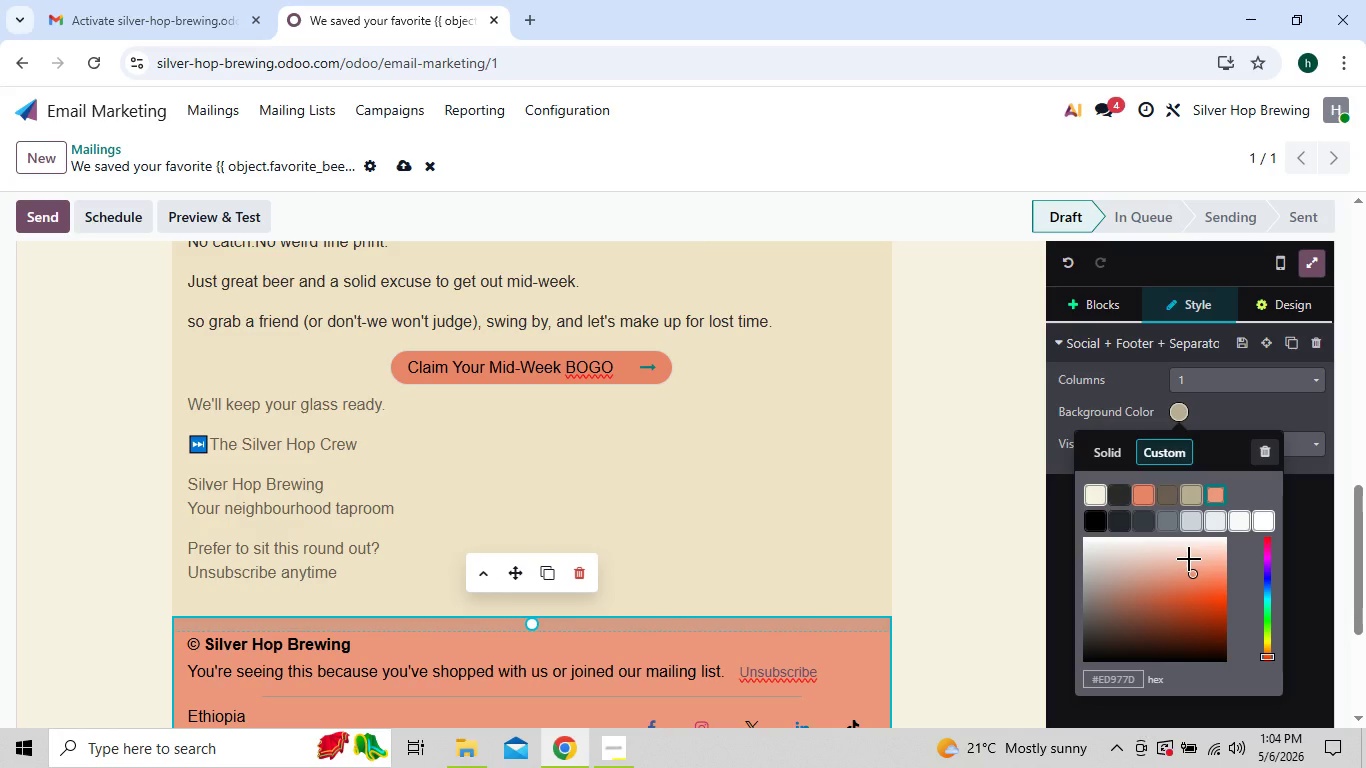 
left_click([1189, 559])
 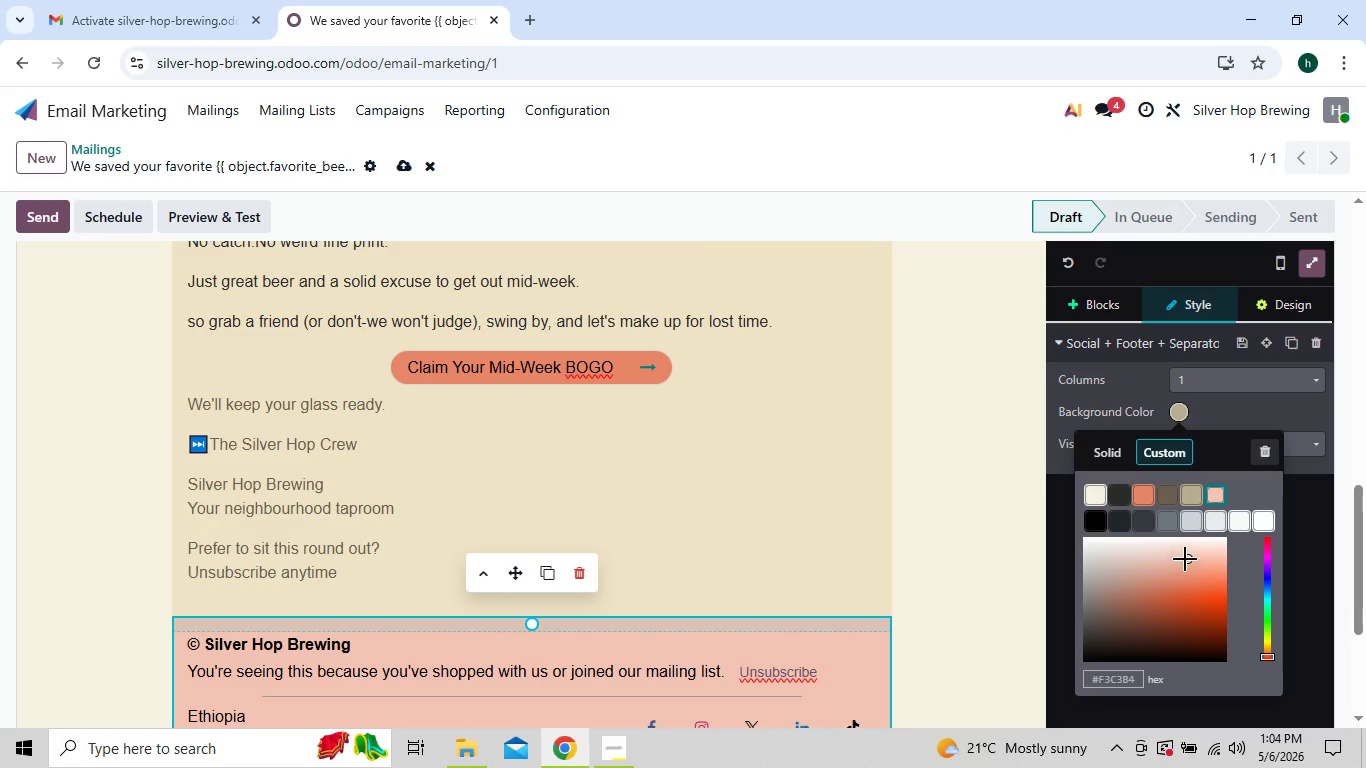 
left_click_drag(start_coordinate=[1185, 557], to_coordinate=[1149, 564])
 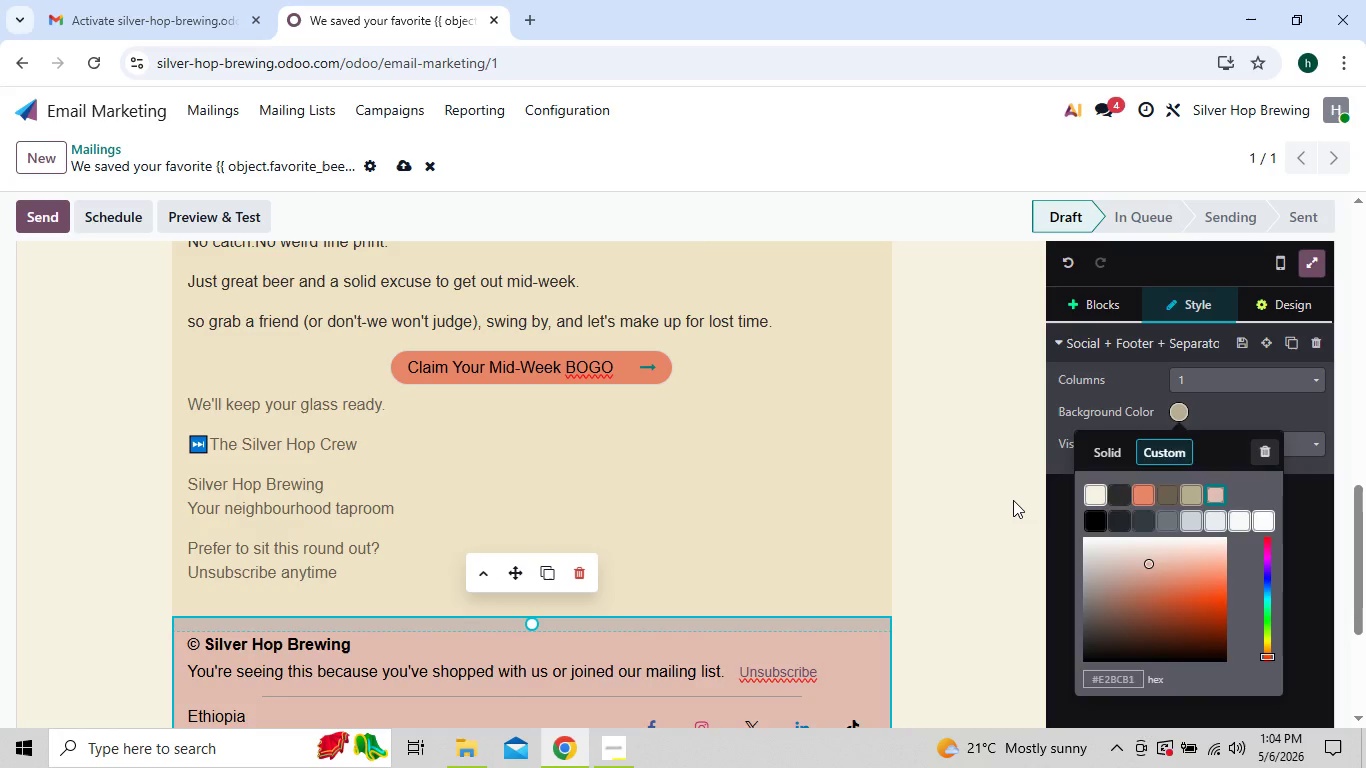 
left_click([1013, 500])
 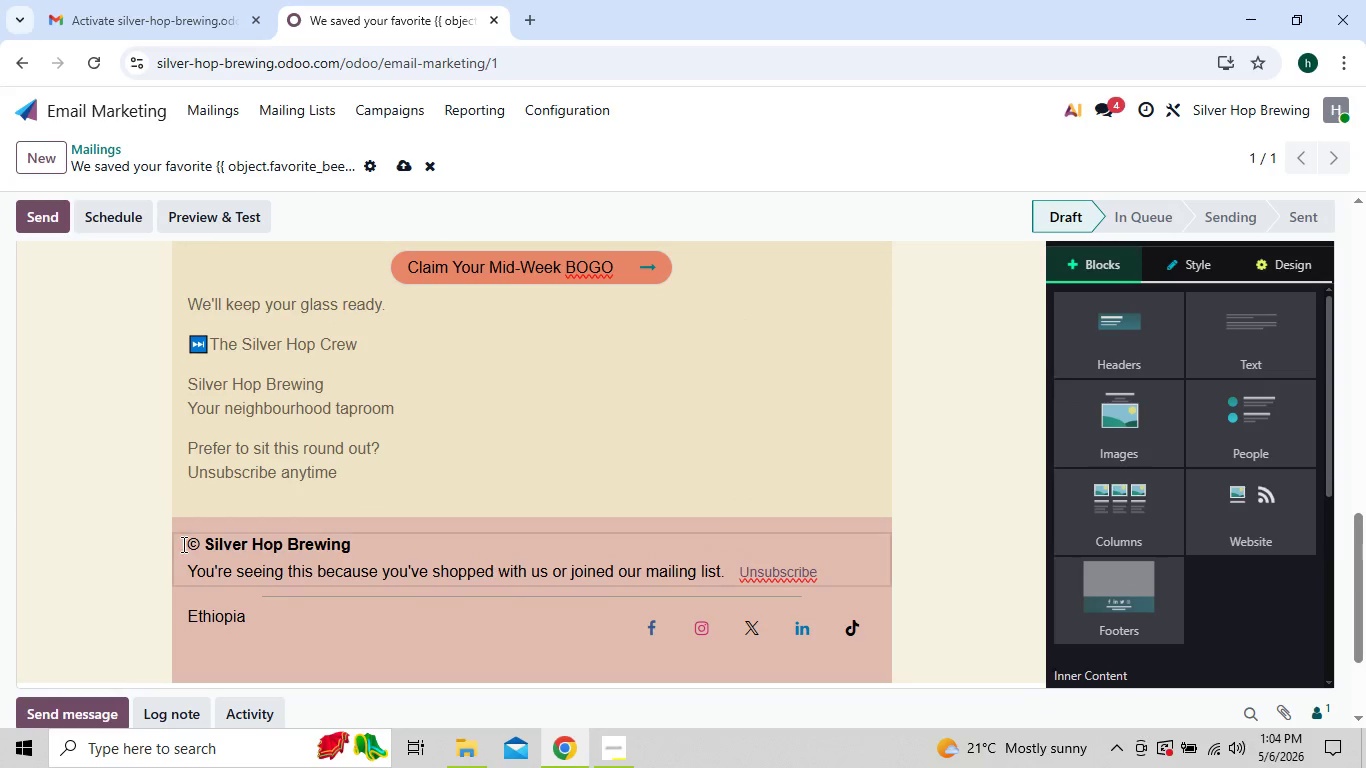 
left_click_drag(start_coordinate=[183, 544], to_coordinate=[723, 571])
 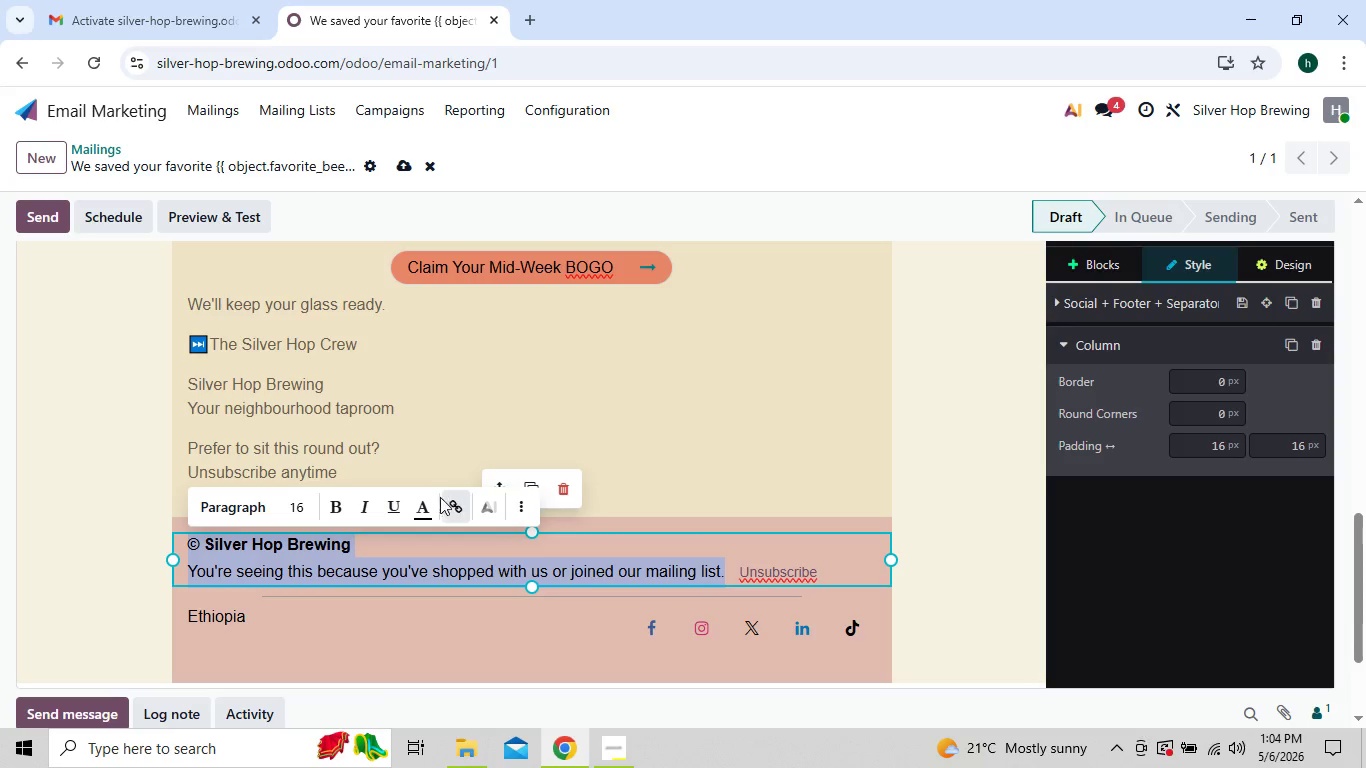 
left_click([428, 500])
 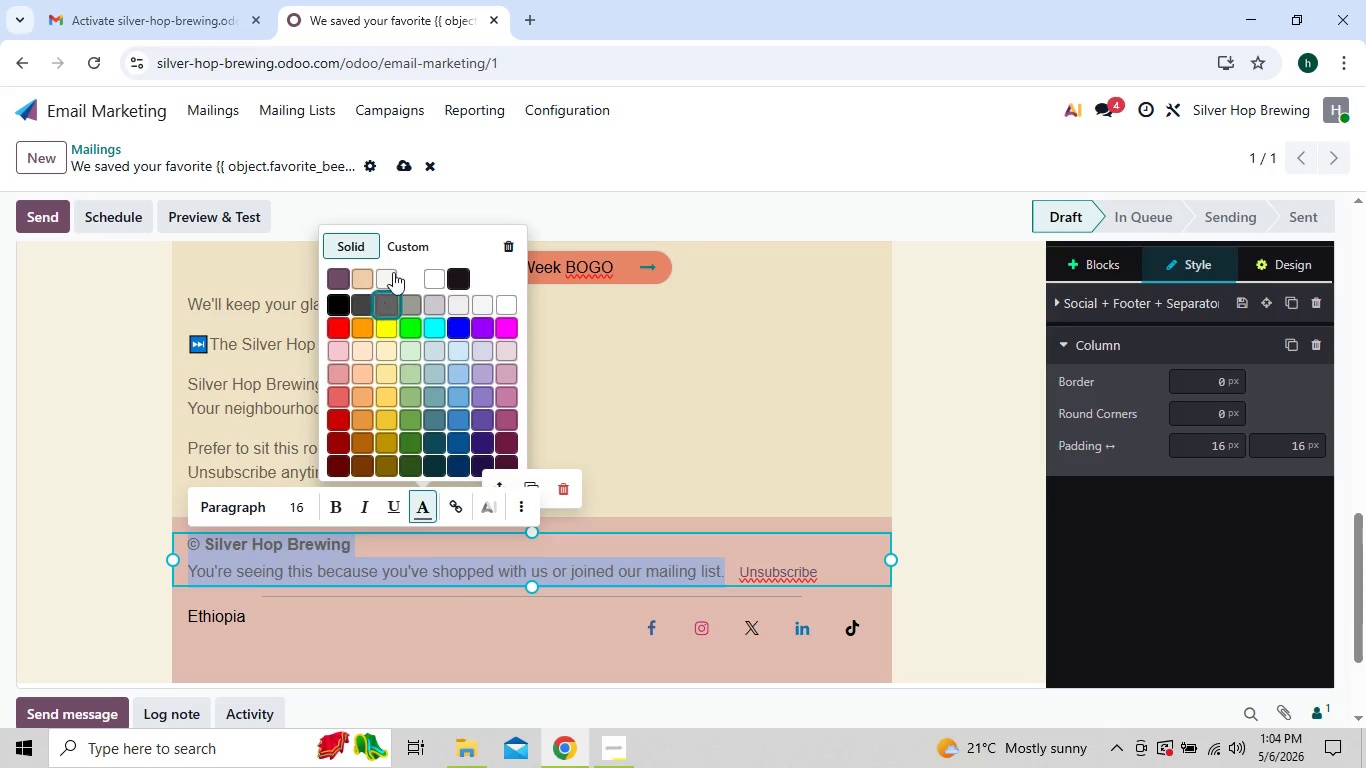 
left_click([401, 239])
 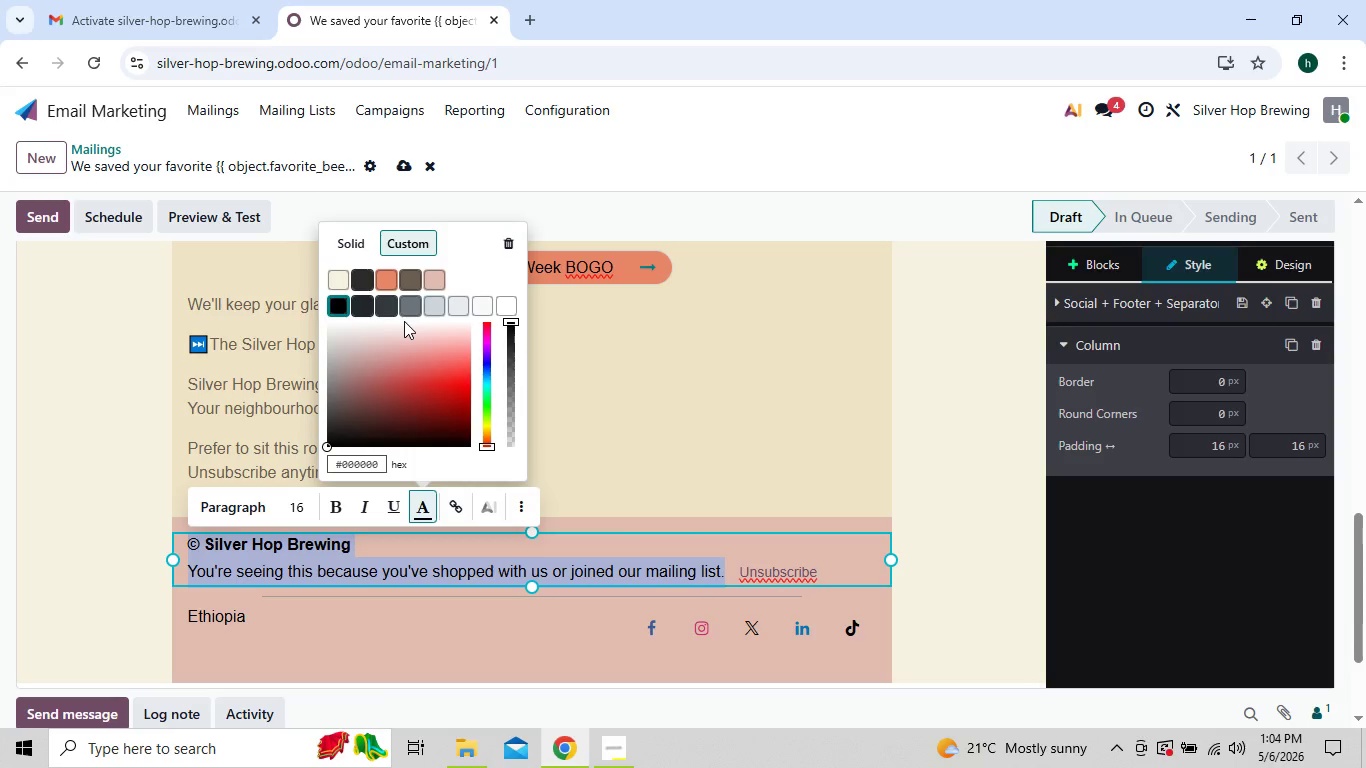 
left_click([404, 321])
 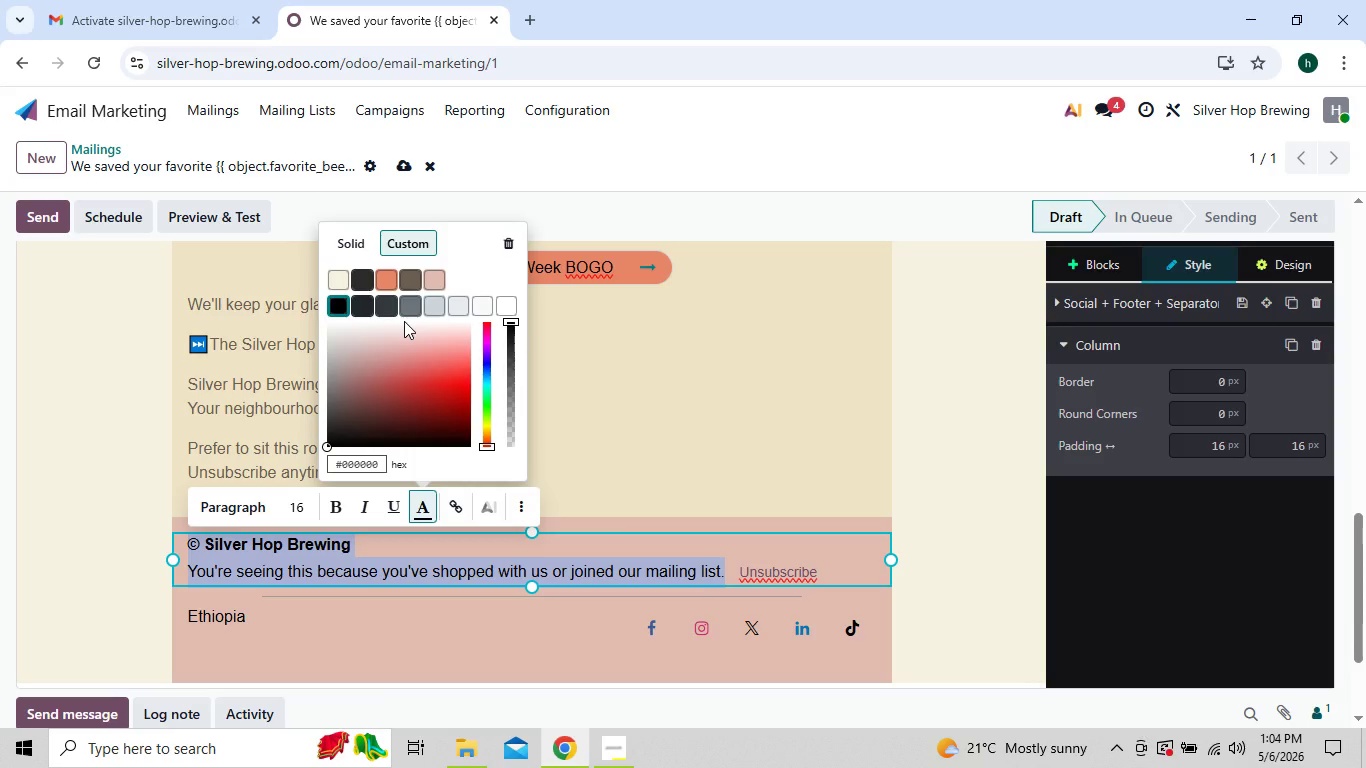 
left_click([404, 321])
 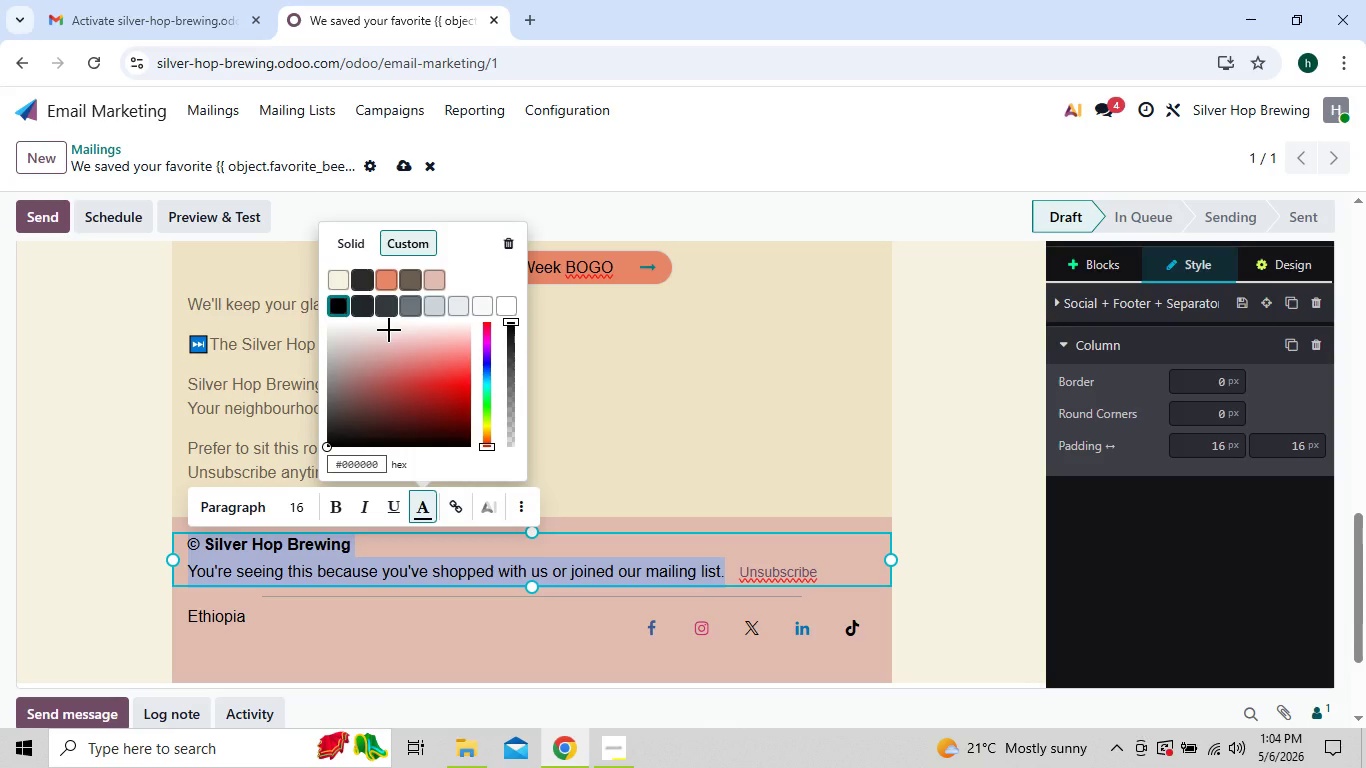 
left_click([389, 330])
 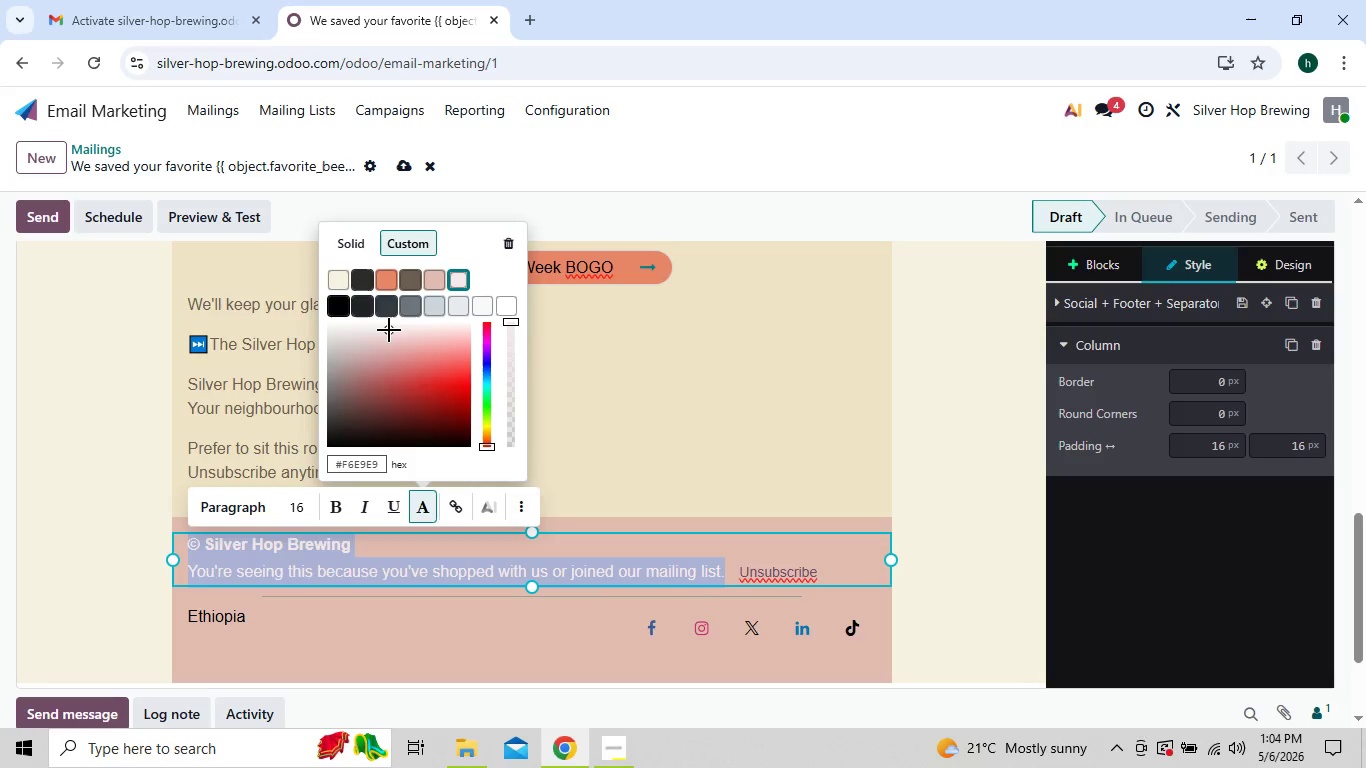 
left_click_drag(start_coordinate=[389, 330], to_coordinate=[348, 324])
 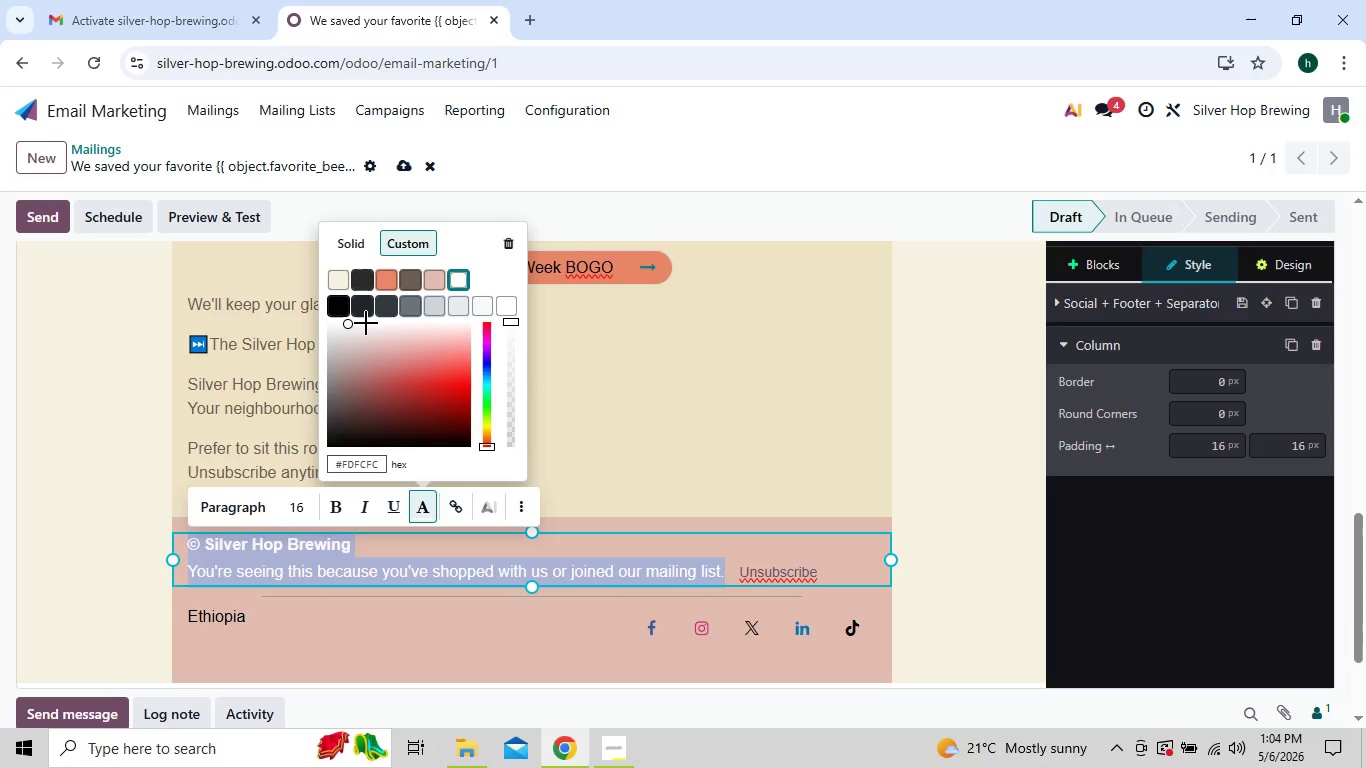 
left_click([367, 323])
 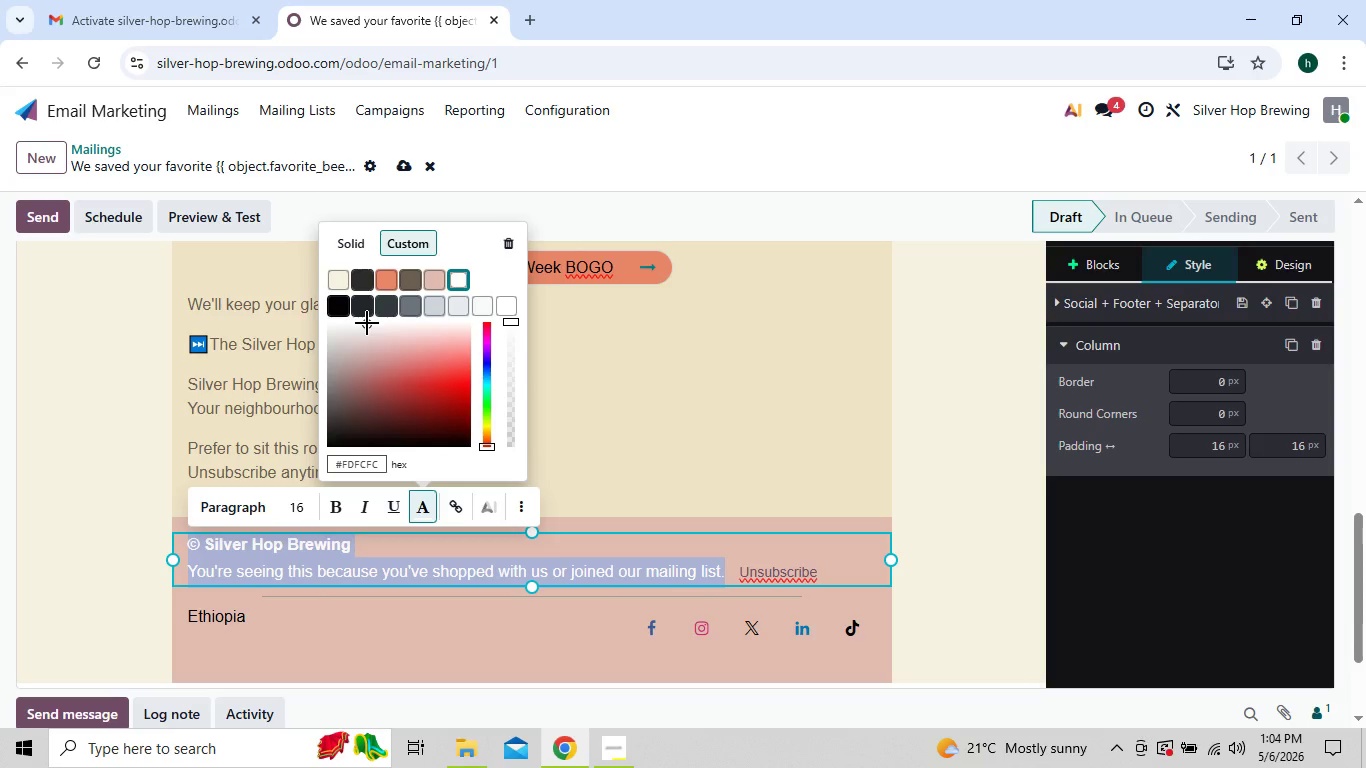 
left_click_drag(start_coordinate=[367, 323], to_coordinate=[377, 324])
 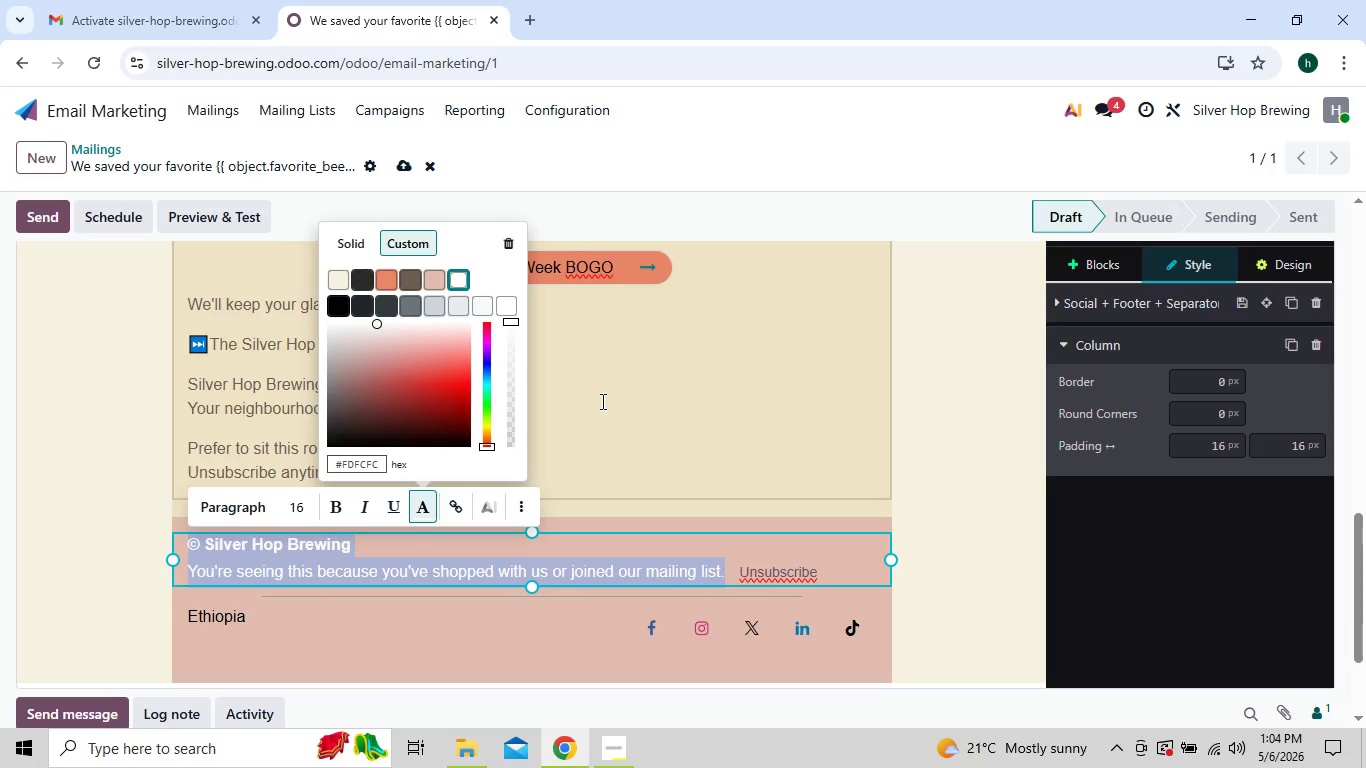 
left_click([601, 401])
 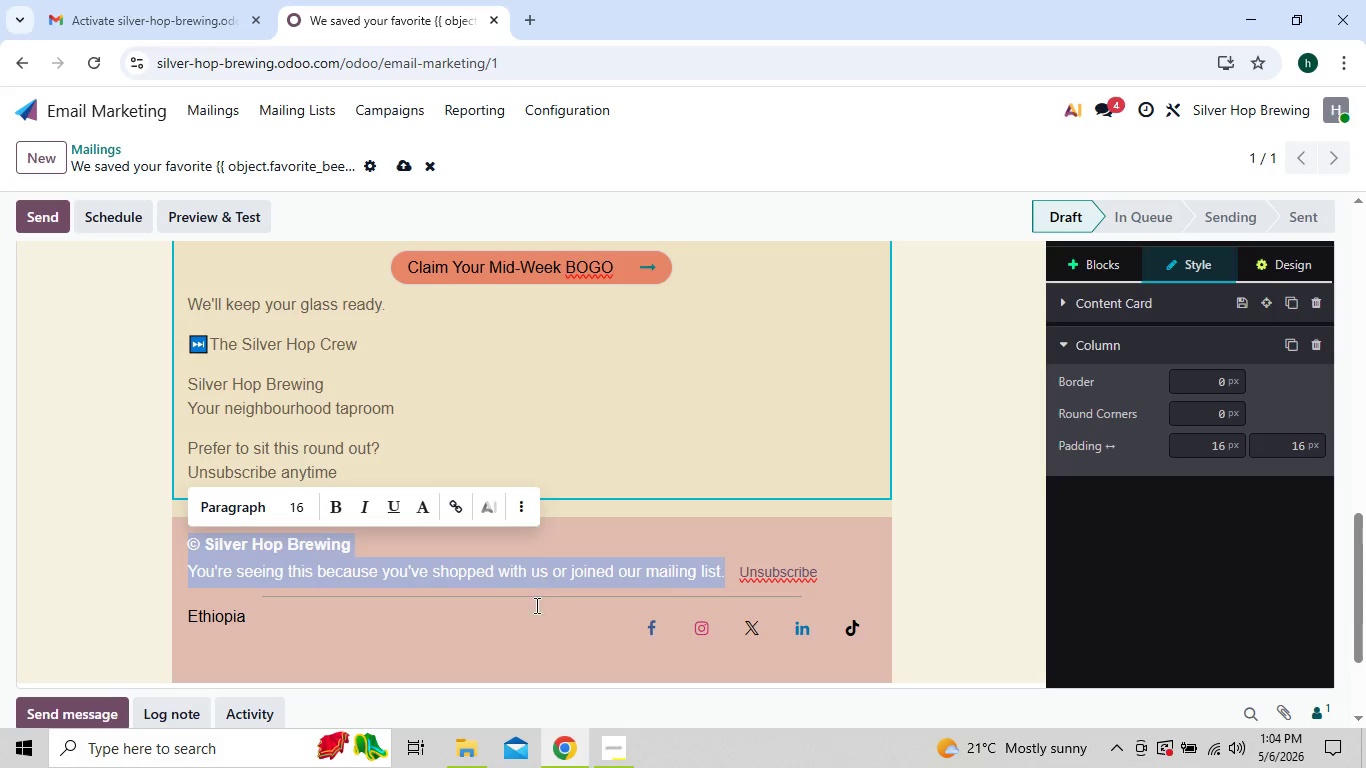 
left_click([535, 606])
 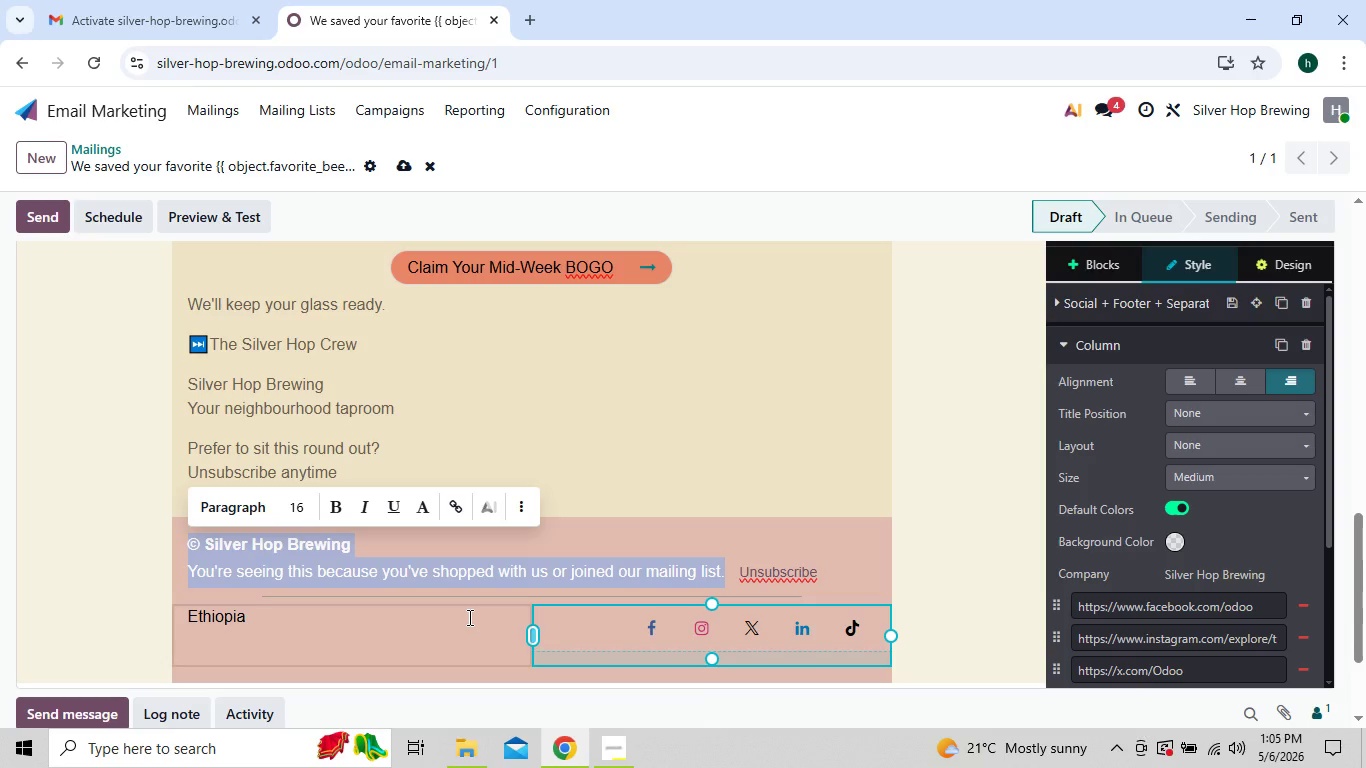 
left_click([465, 617])
 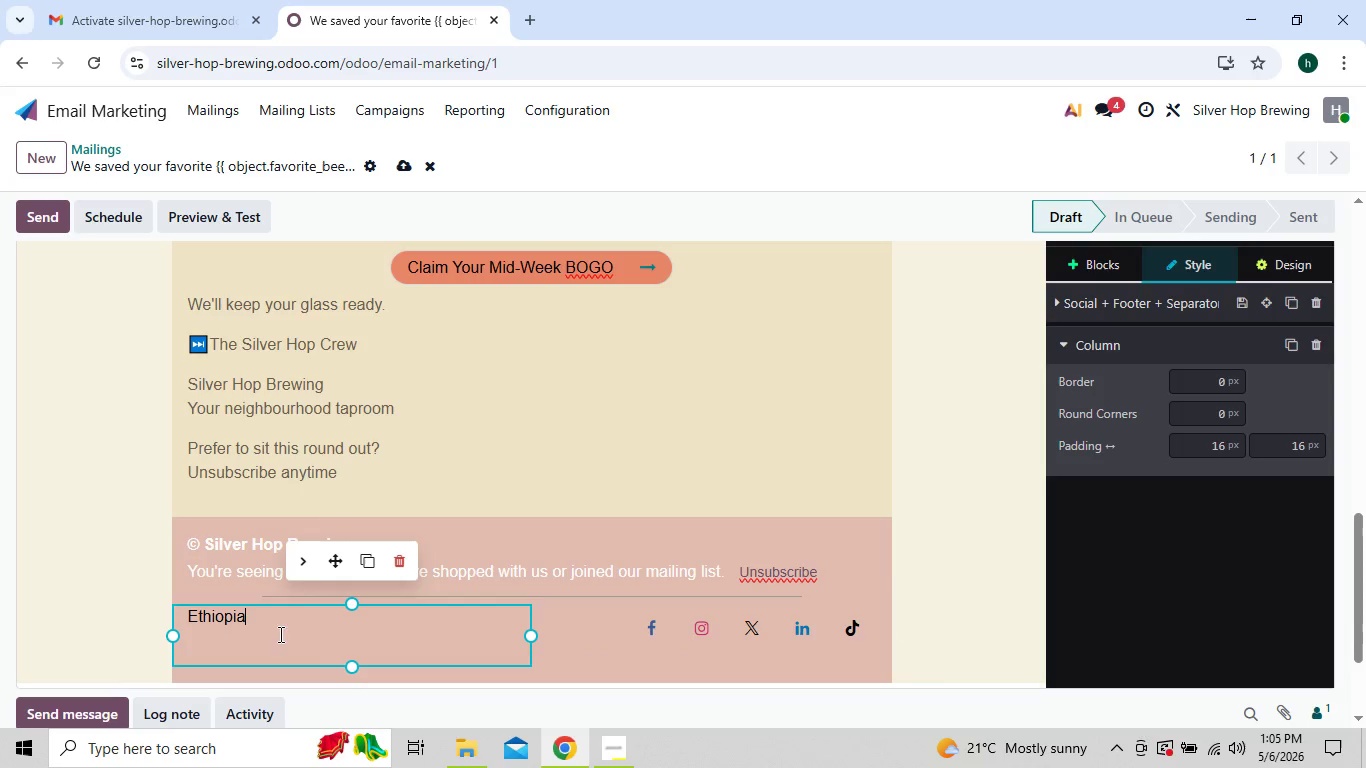 
left_click_drag(start_coordinate=[190, 615], to_coordinate=[245, 626])
 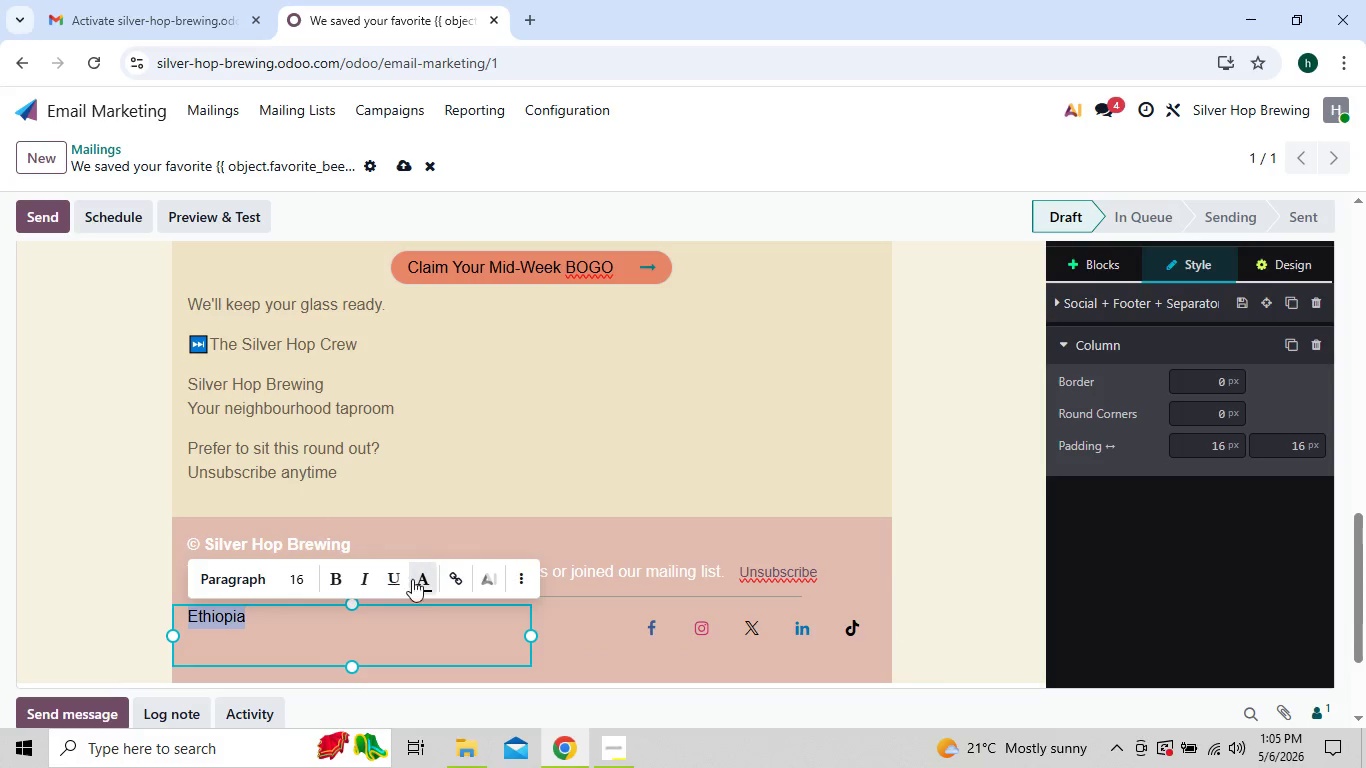 
left_click([416, 579])
 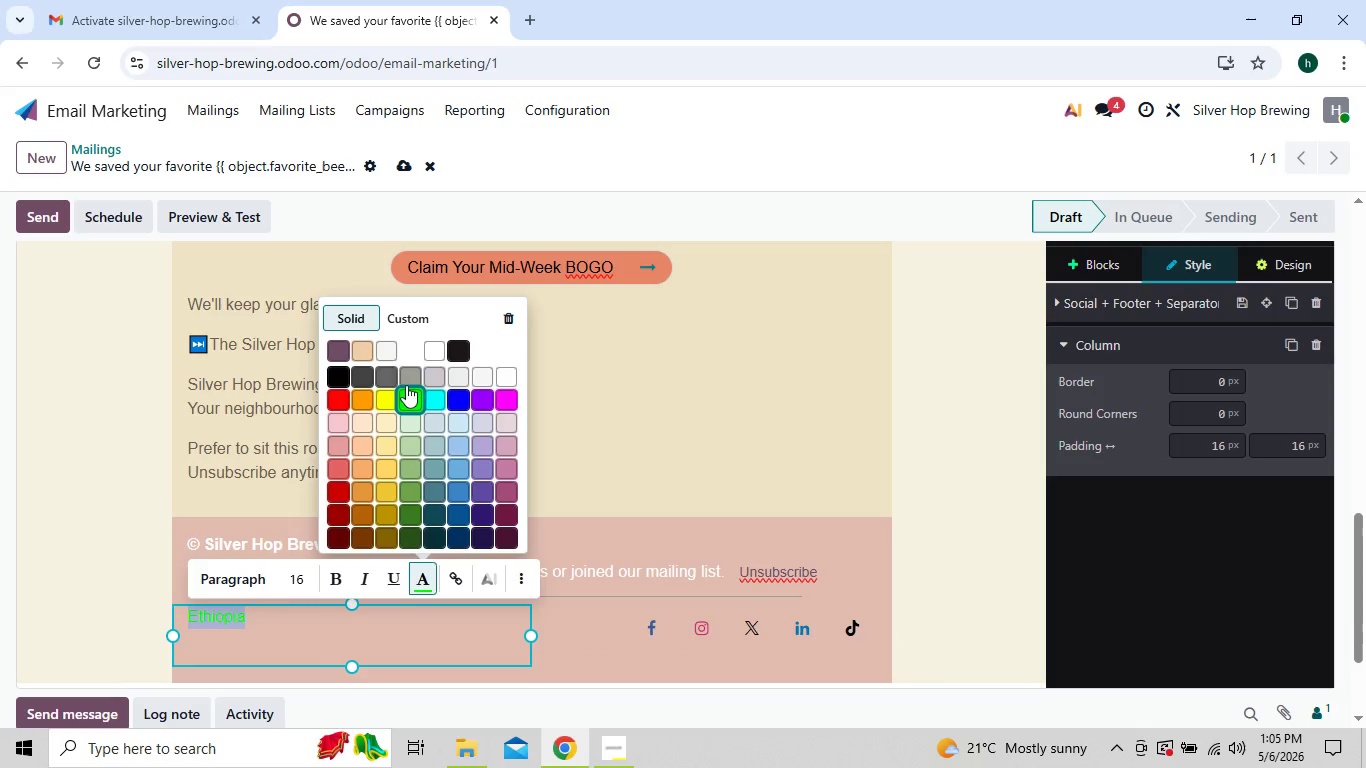 
left_click([378, 352])
 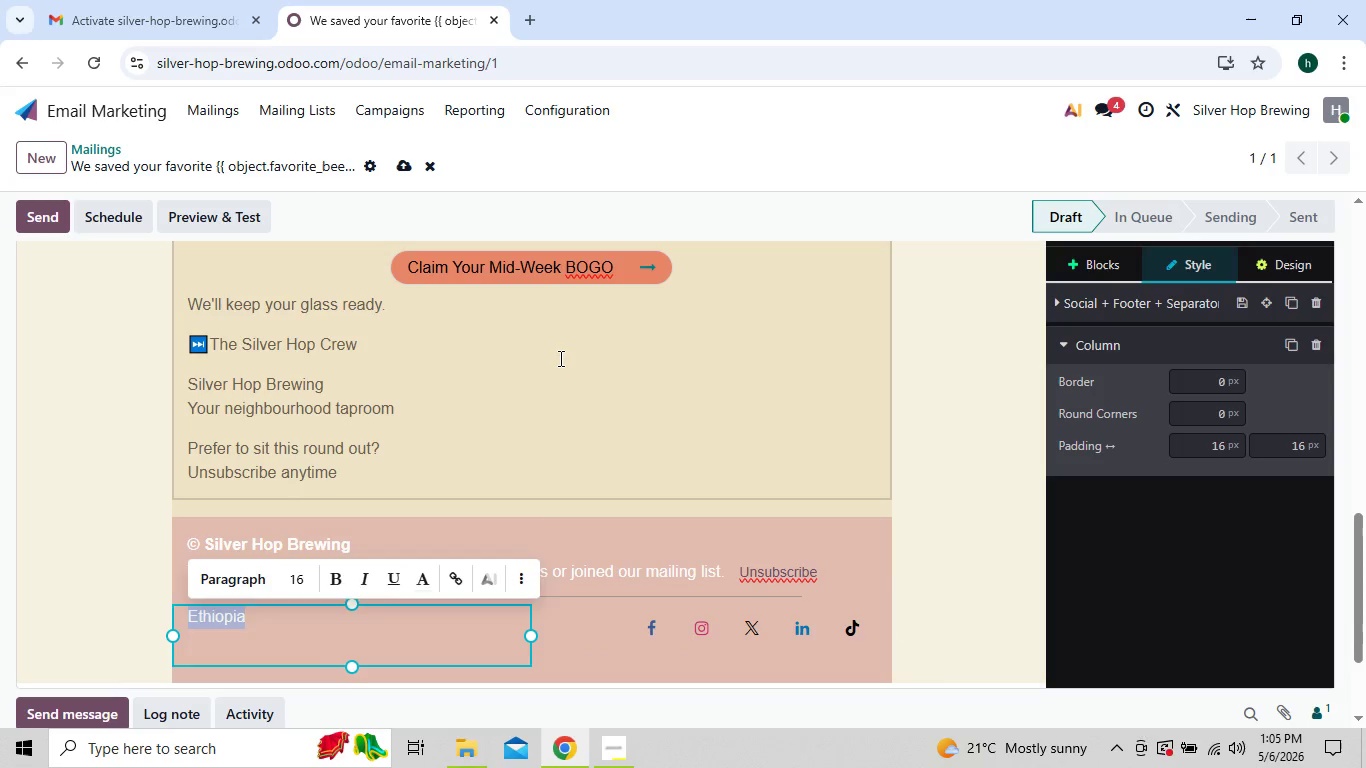 
left_click([559, 358])
 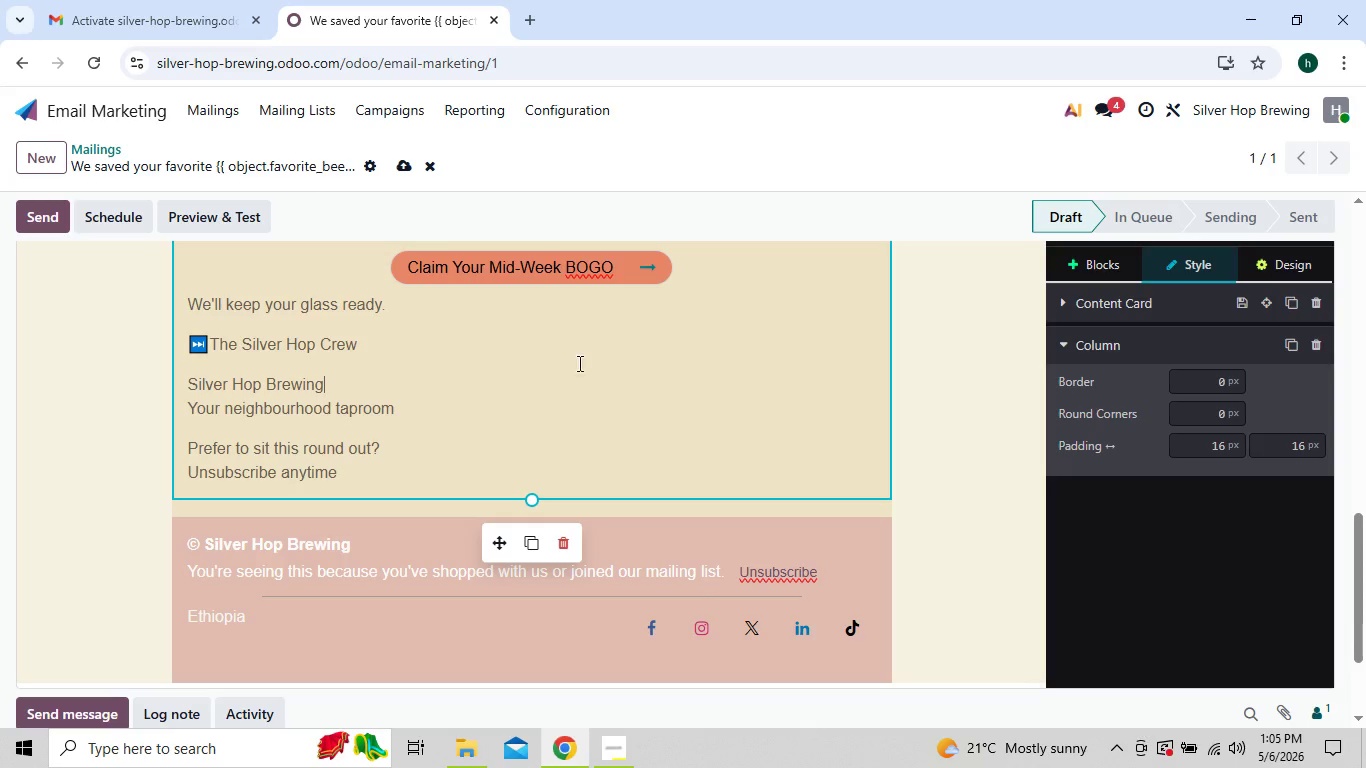 
left_click_drag(start_coordinate=[731, 627], to_coordinate=[730, 582])
 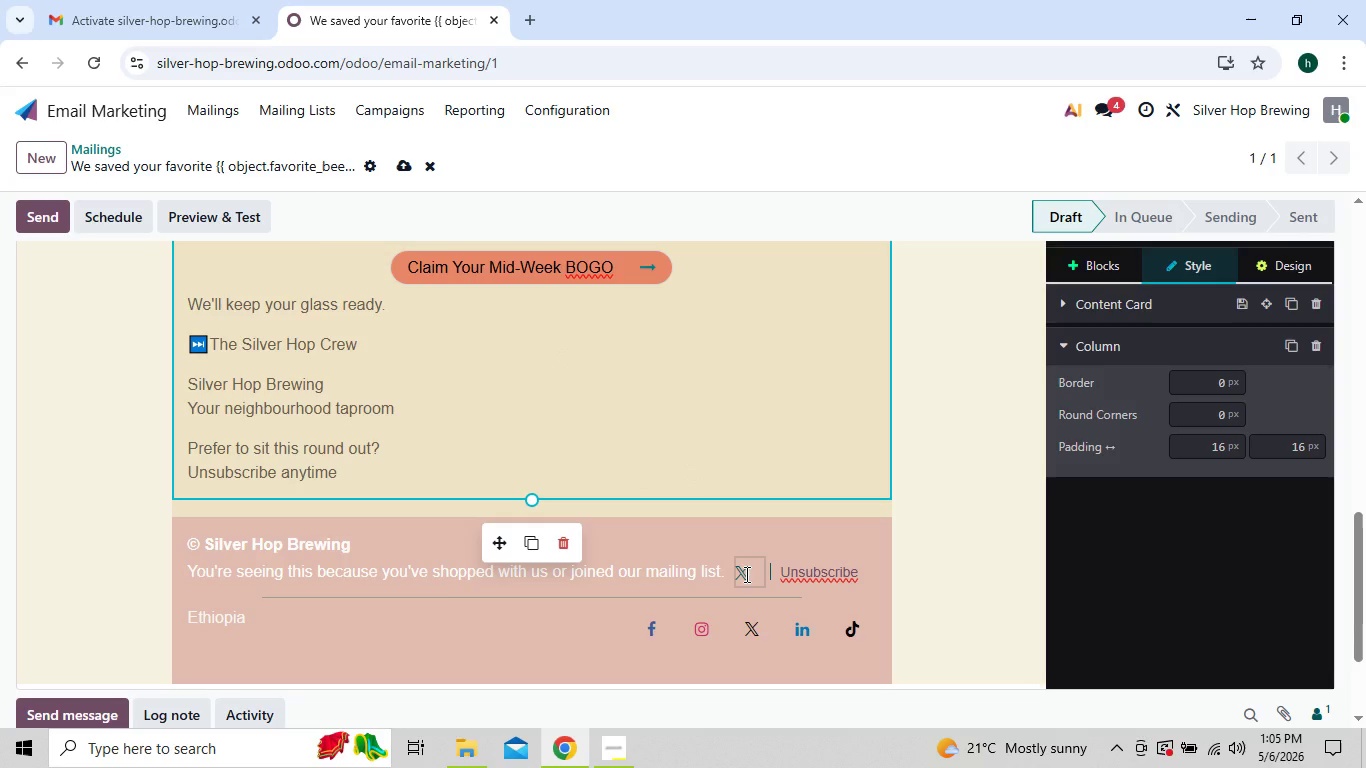 
key(Control+Z)
 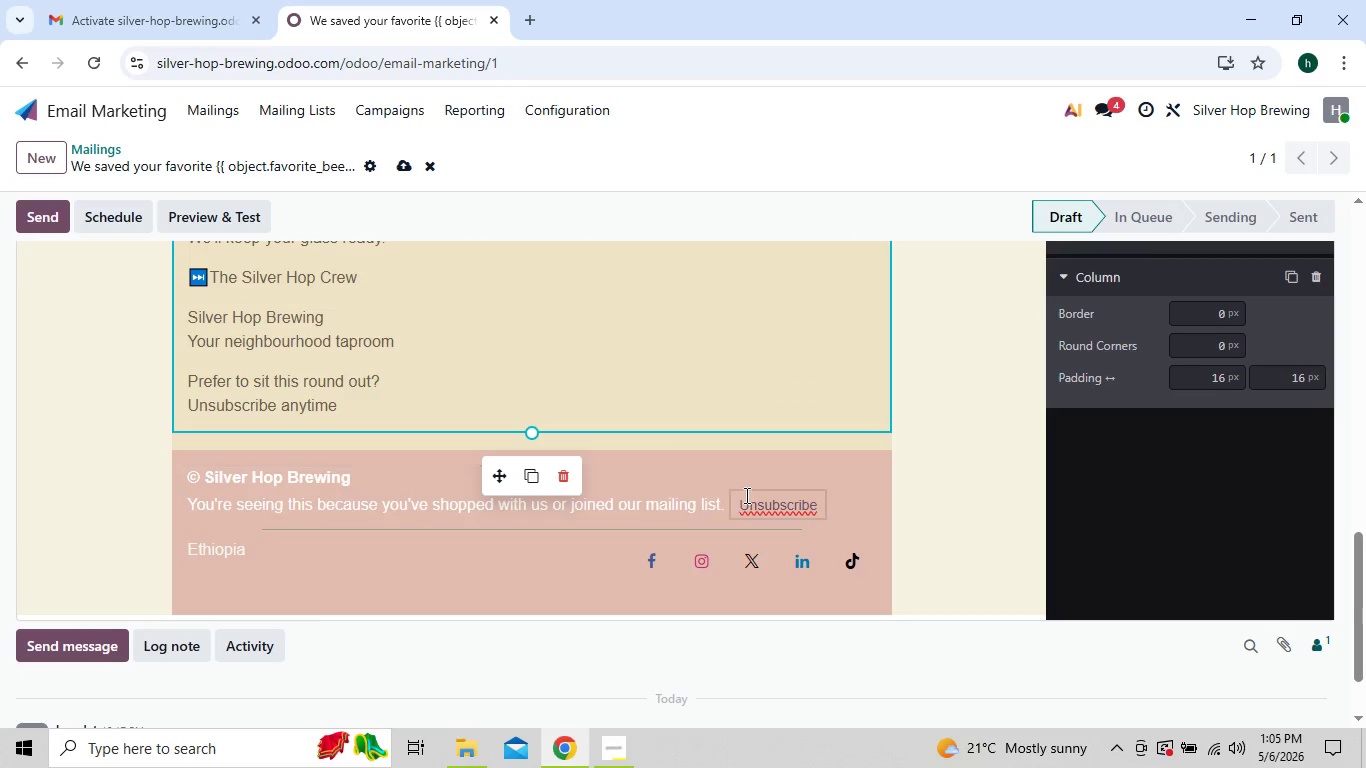 
wait(5.56)
 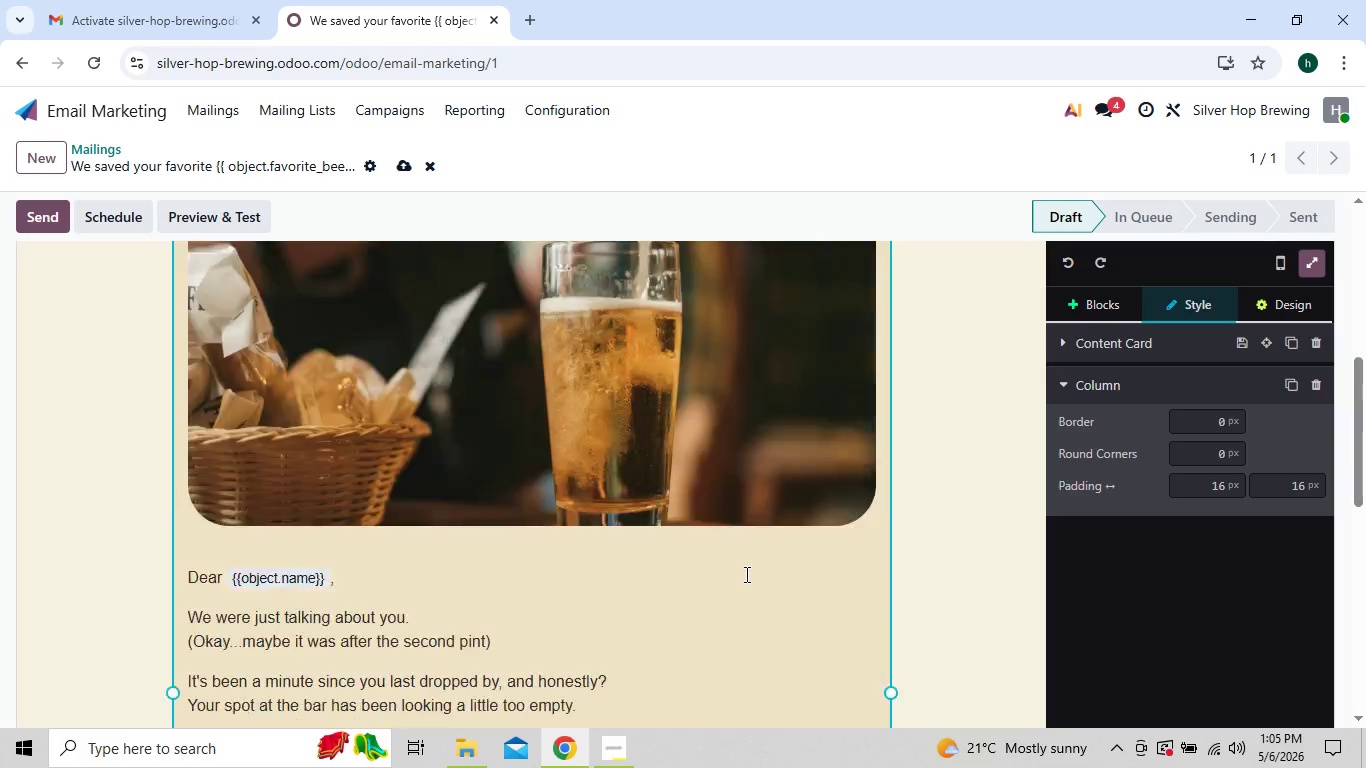 
left_click_drag(start_coordinate=[736, 501], to_coordinate=[822, 507])
 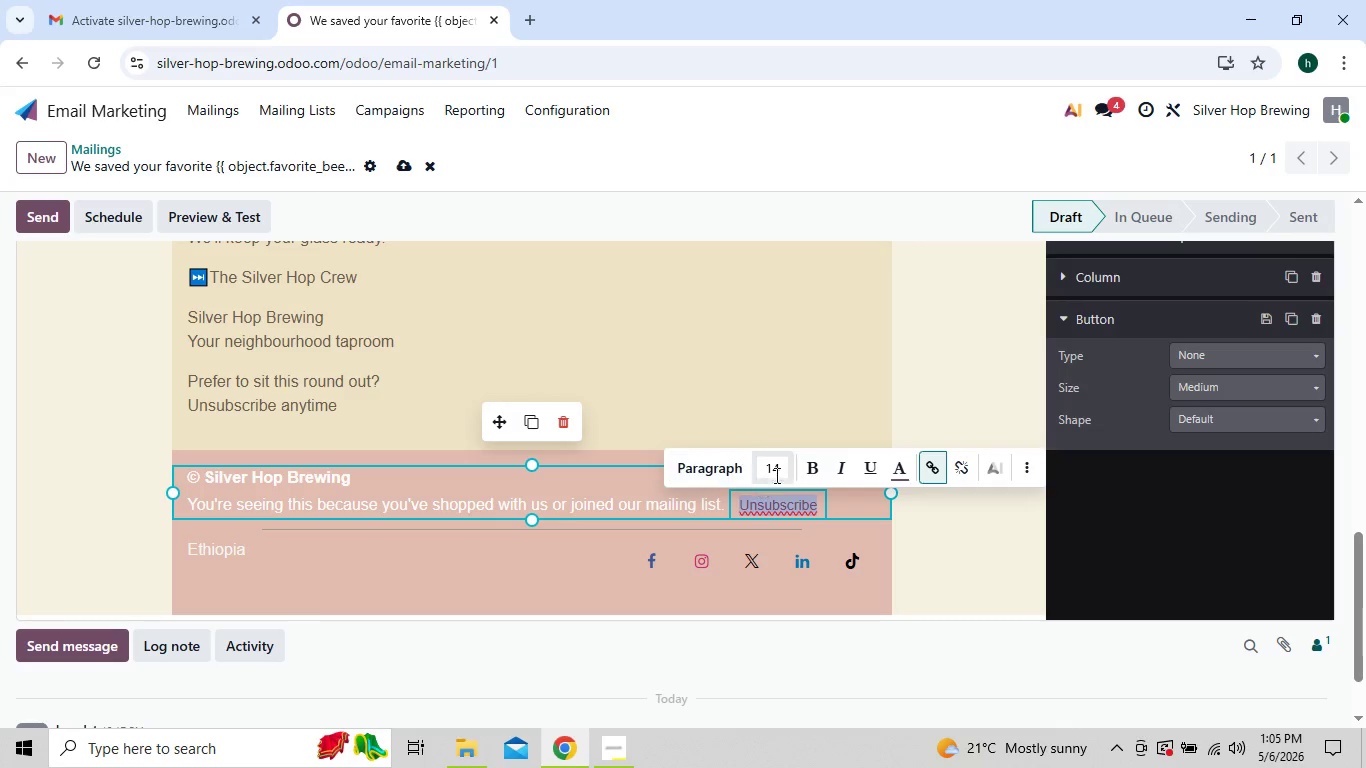 
left_click([889, 474])
 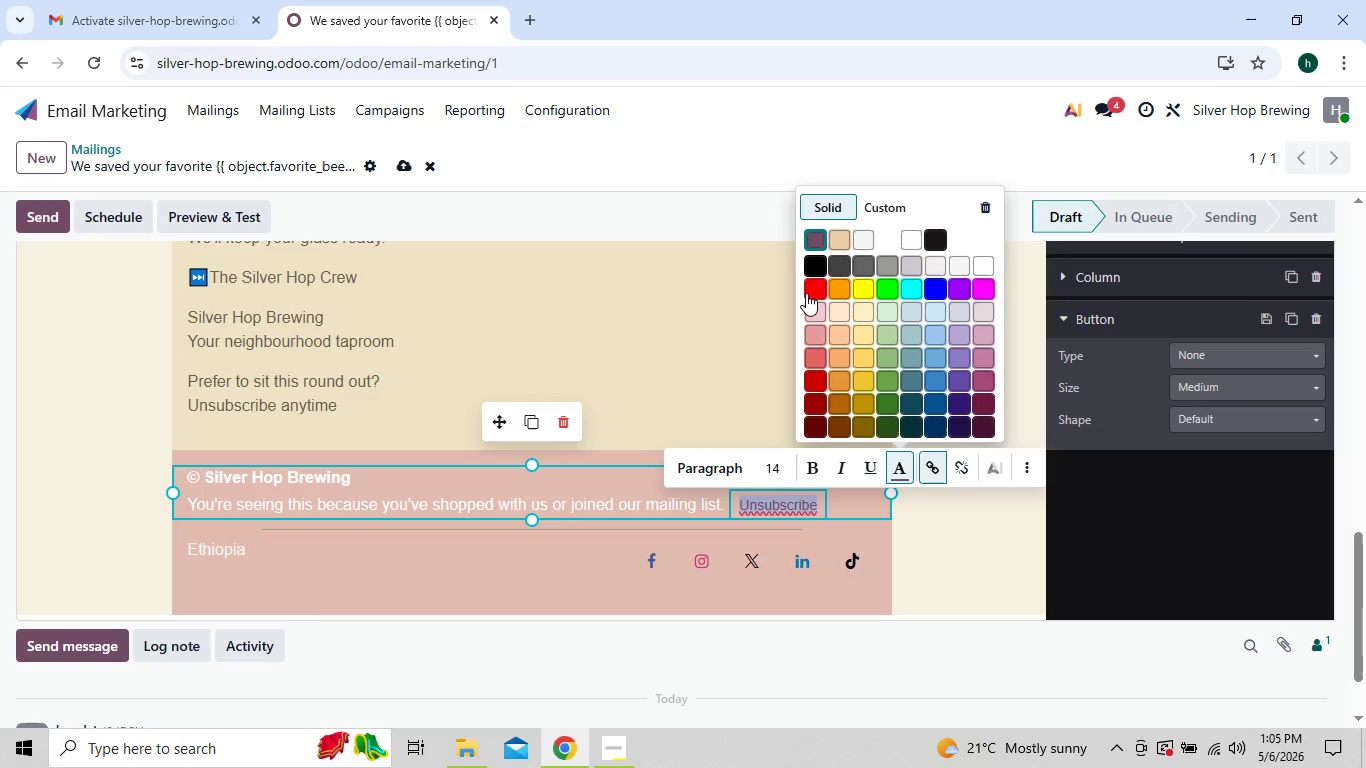 
left_click([806, 293])
 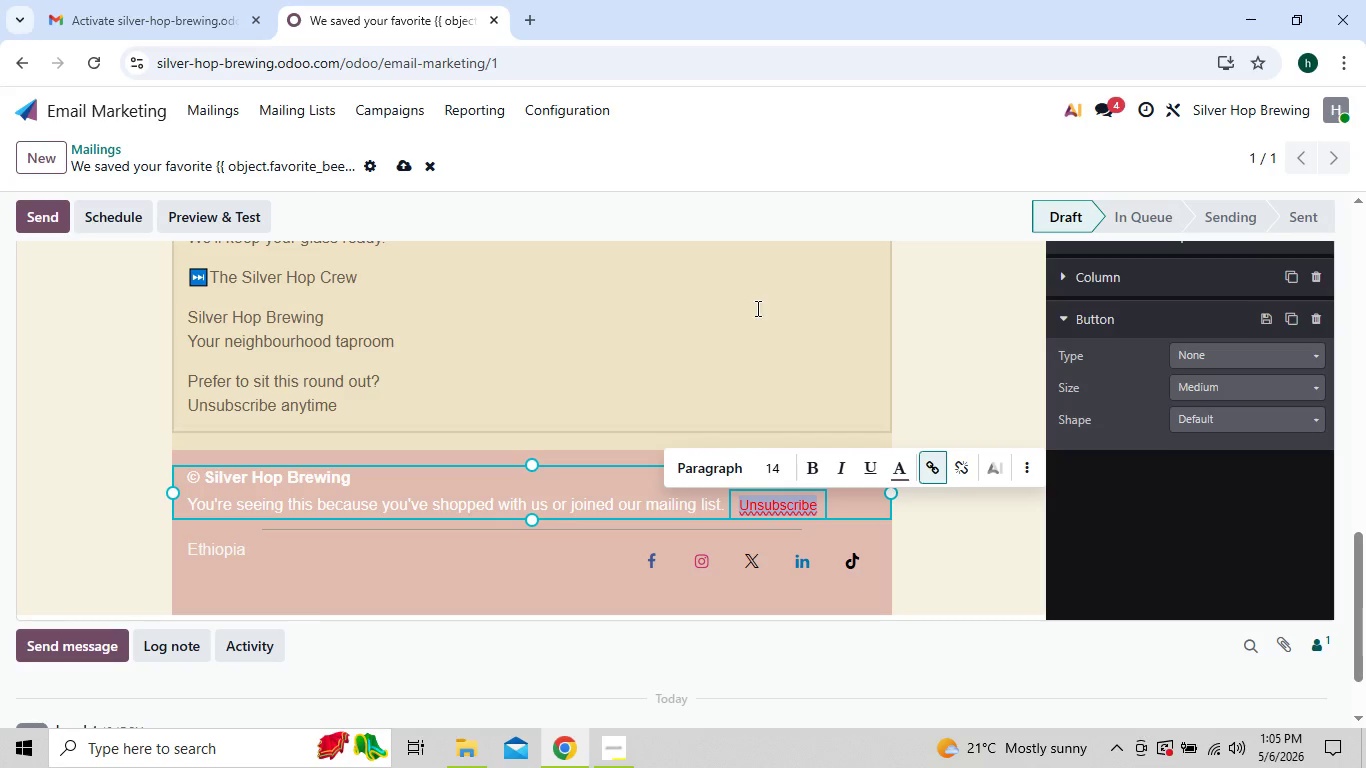 
left_click([756, 308])
 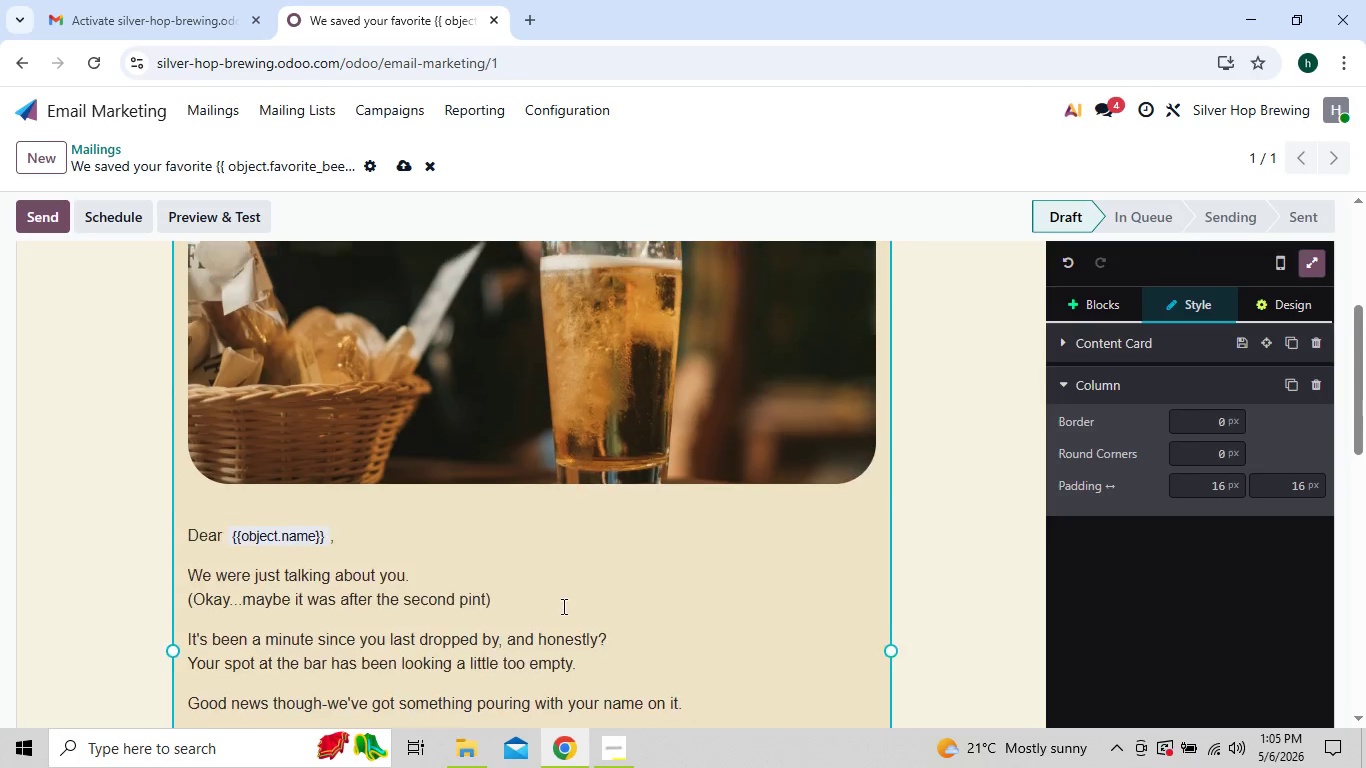 
left_click([608, 756])